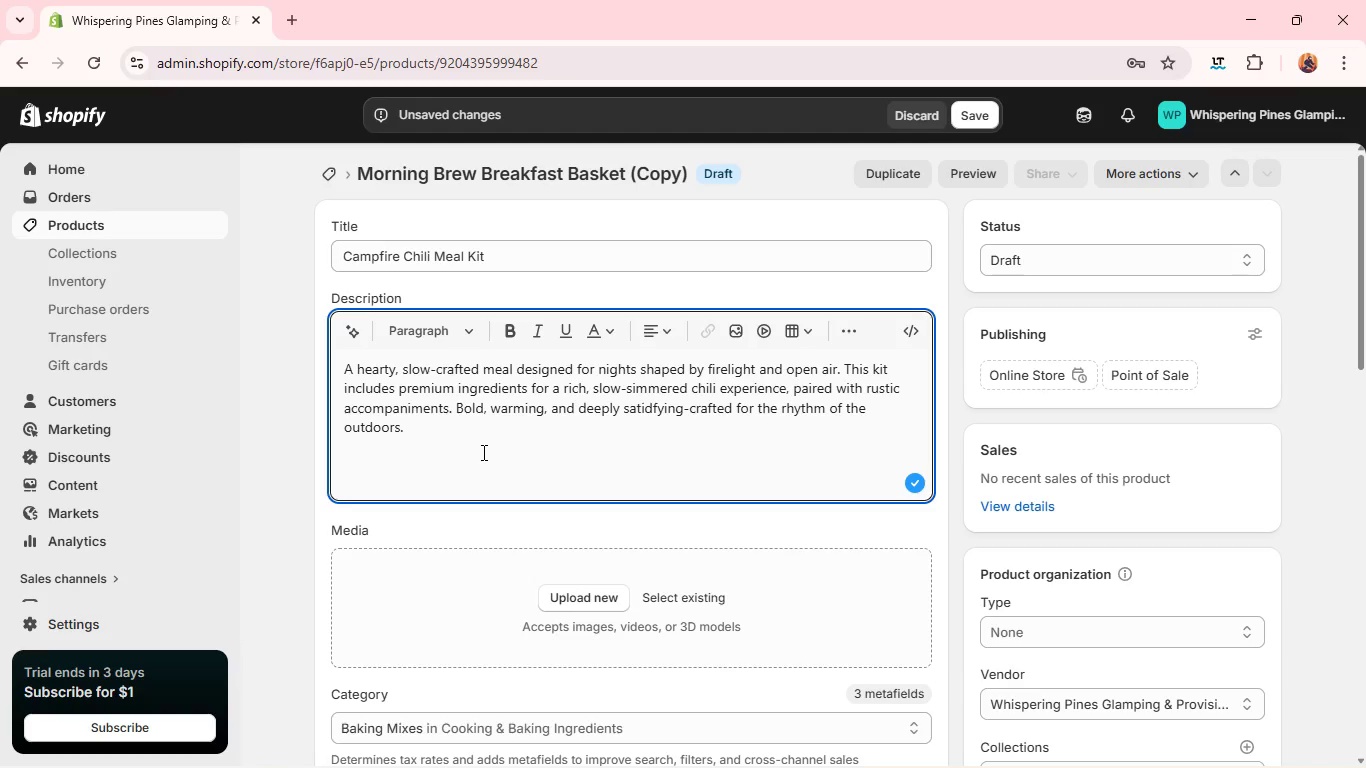 
wait(12.14)
 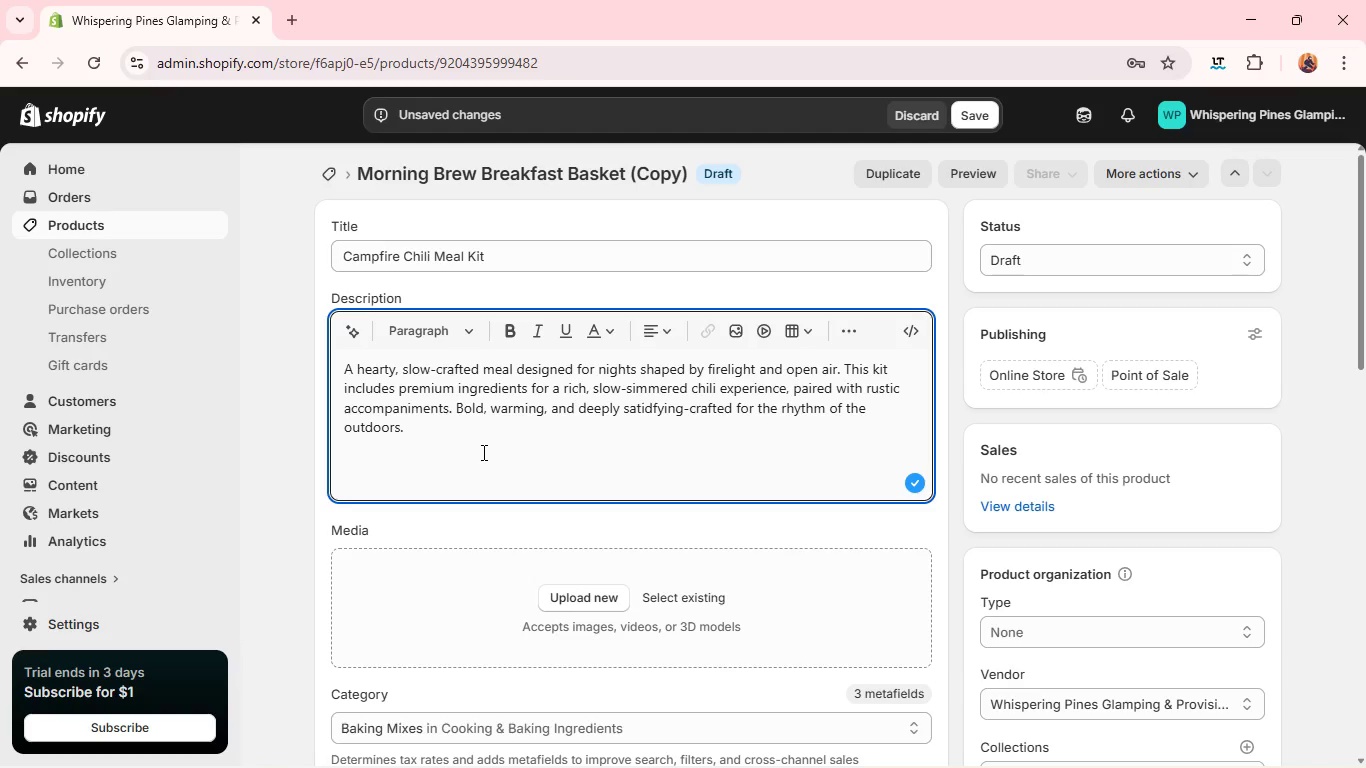 
left_click([560, 510])
 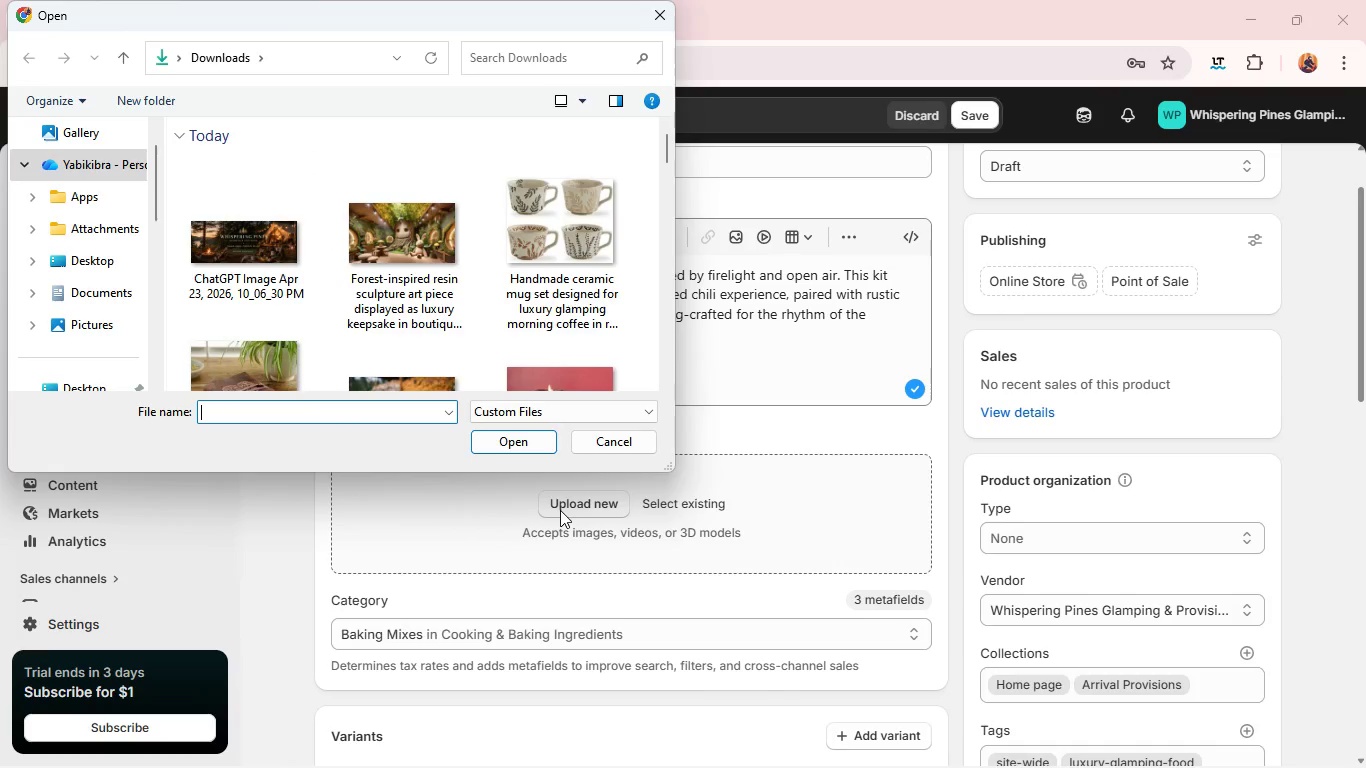 
wait(10.83)
 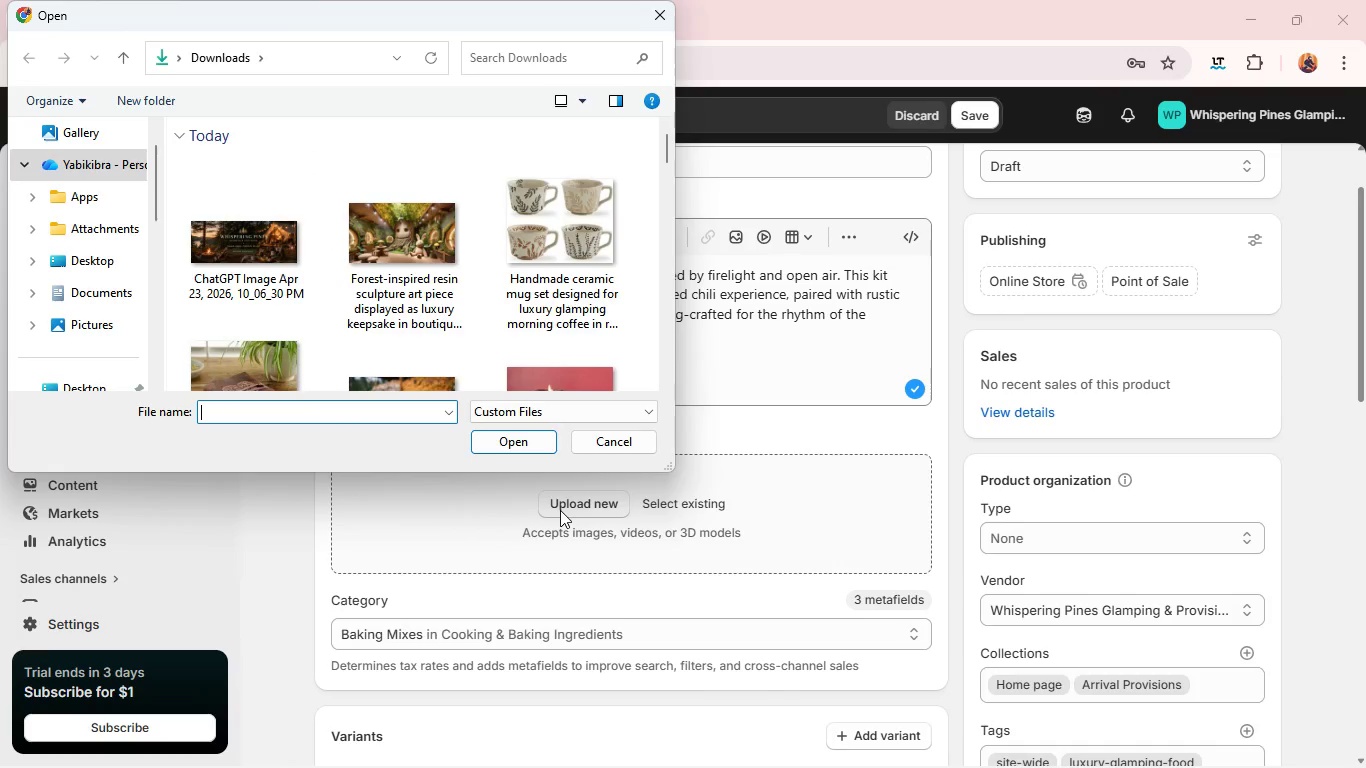 
scroll: coordinate [491, 354], scroll_direction: down, amount: 2.0
 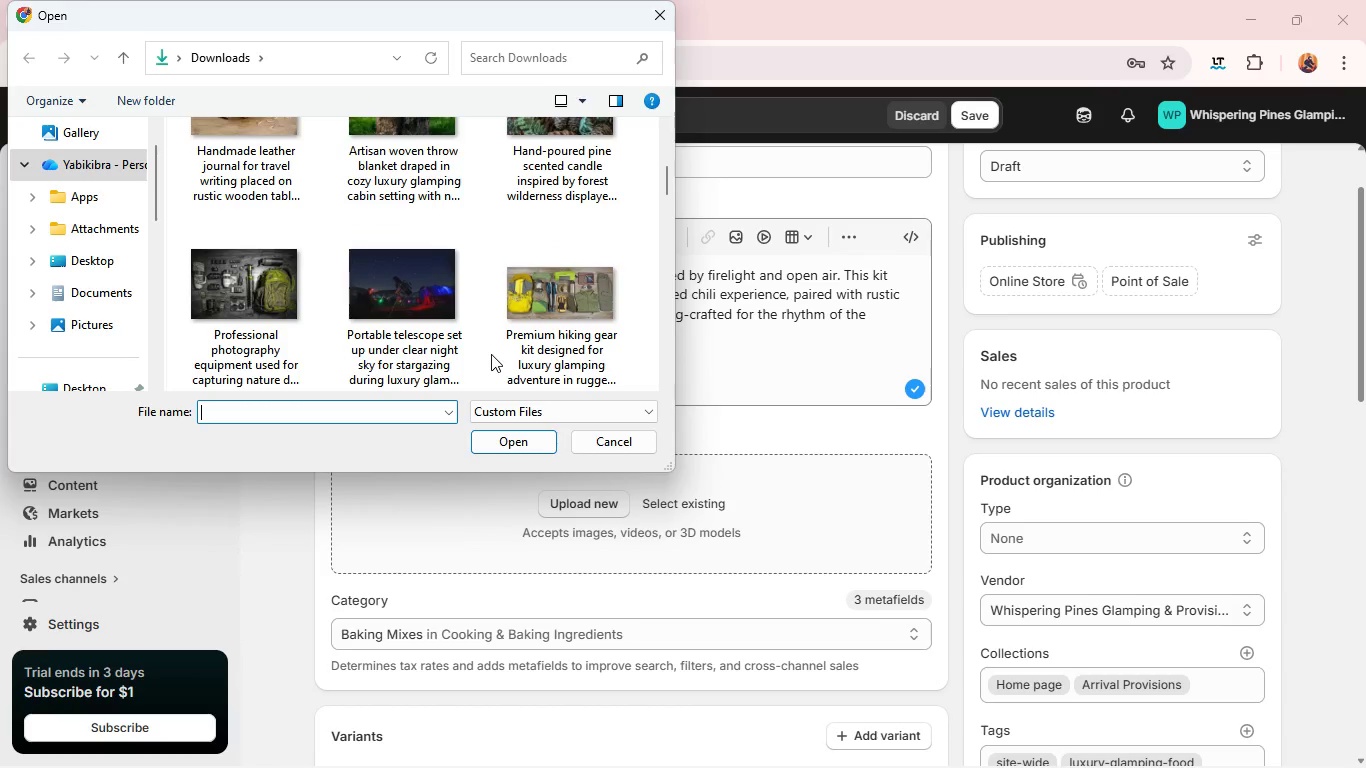 
scroll: coordinate [491, 354], scroll_direction: none, amount: 0.0
 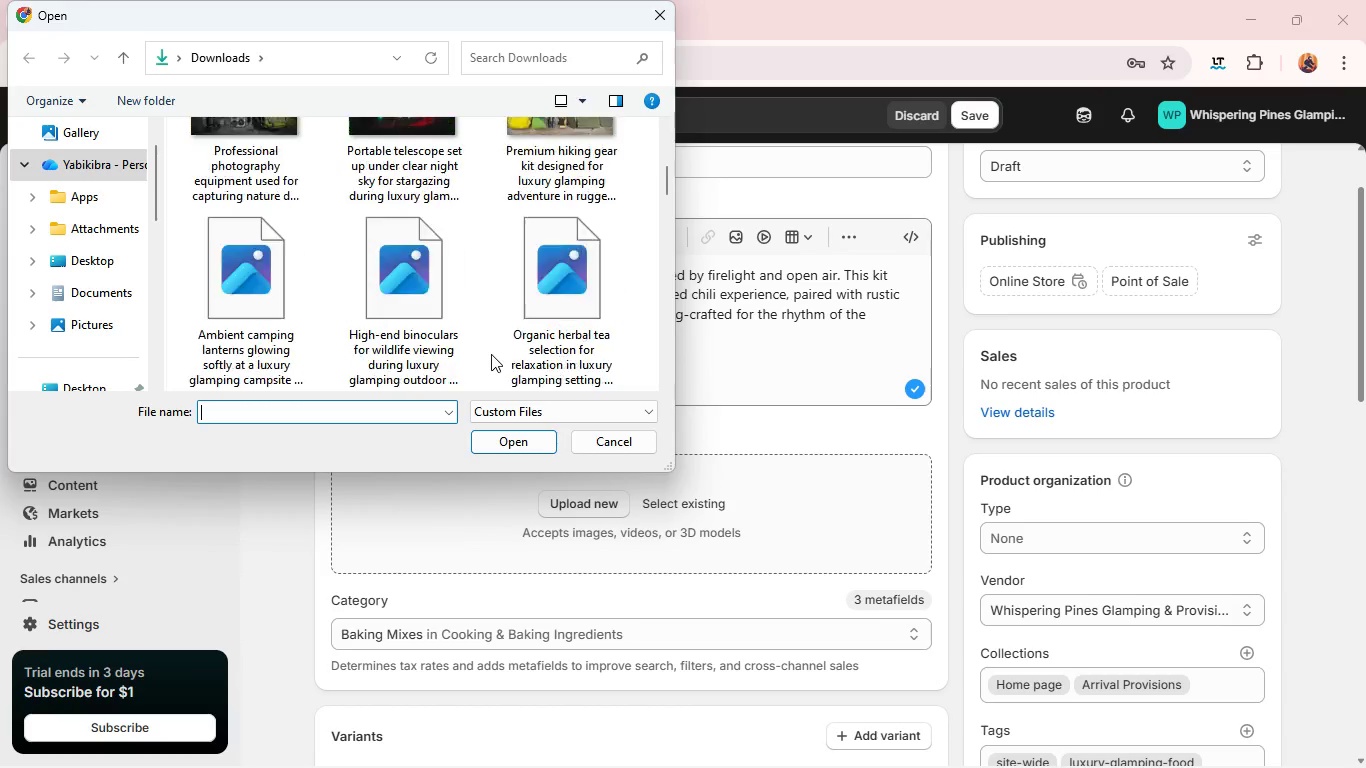 
scroll: coordinate [491, 354], scroll_direction: down, amount: 1.0
 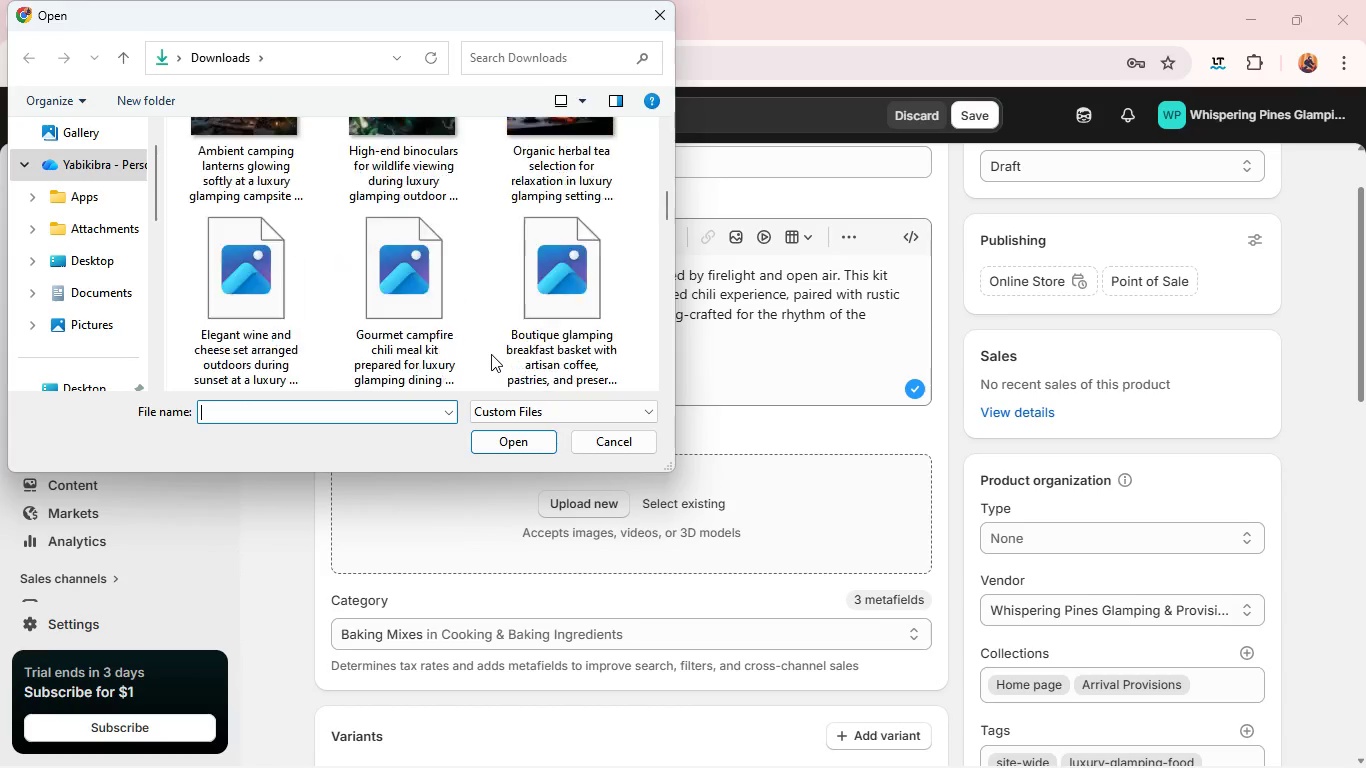 
scroll: coordinate [491, 354], scroll_direction: none, amount: 0.0
 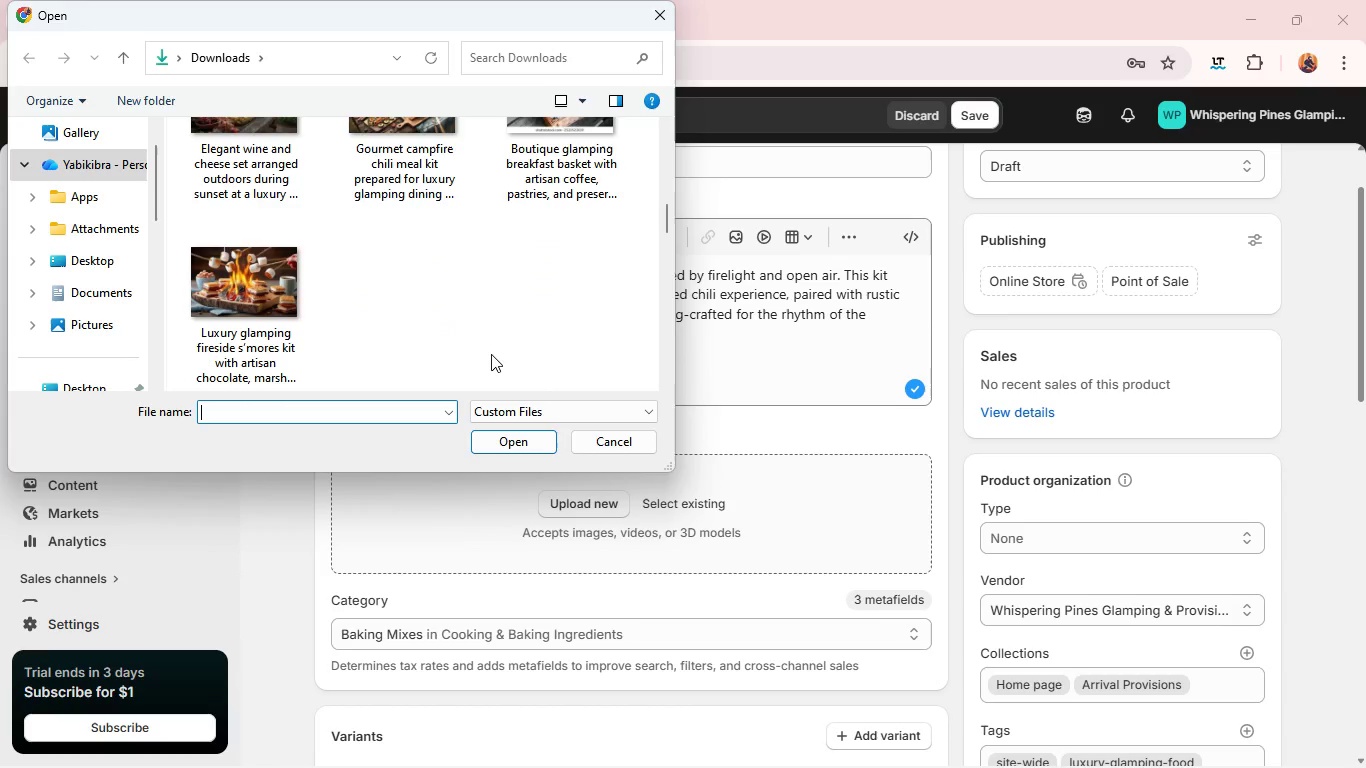 
scroll: coordinate [491, 354], scroll_direction: down, amount: 1.0
 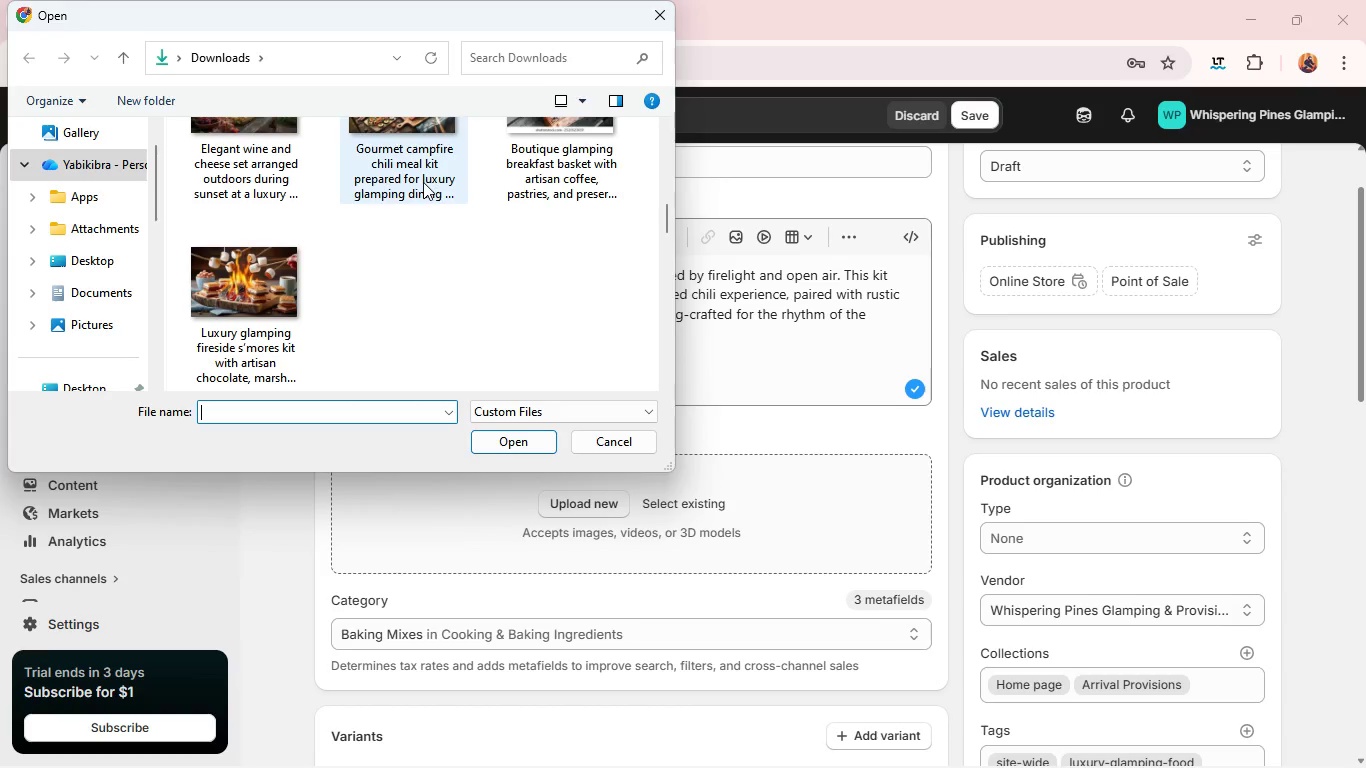 
left_click([423, 182])
 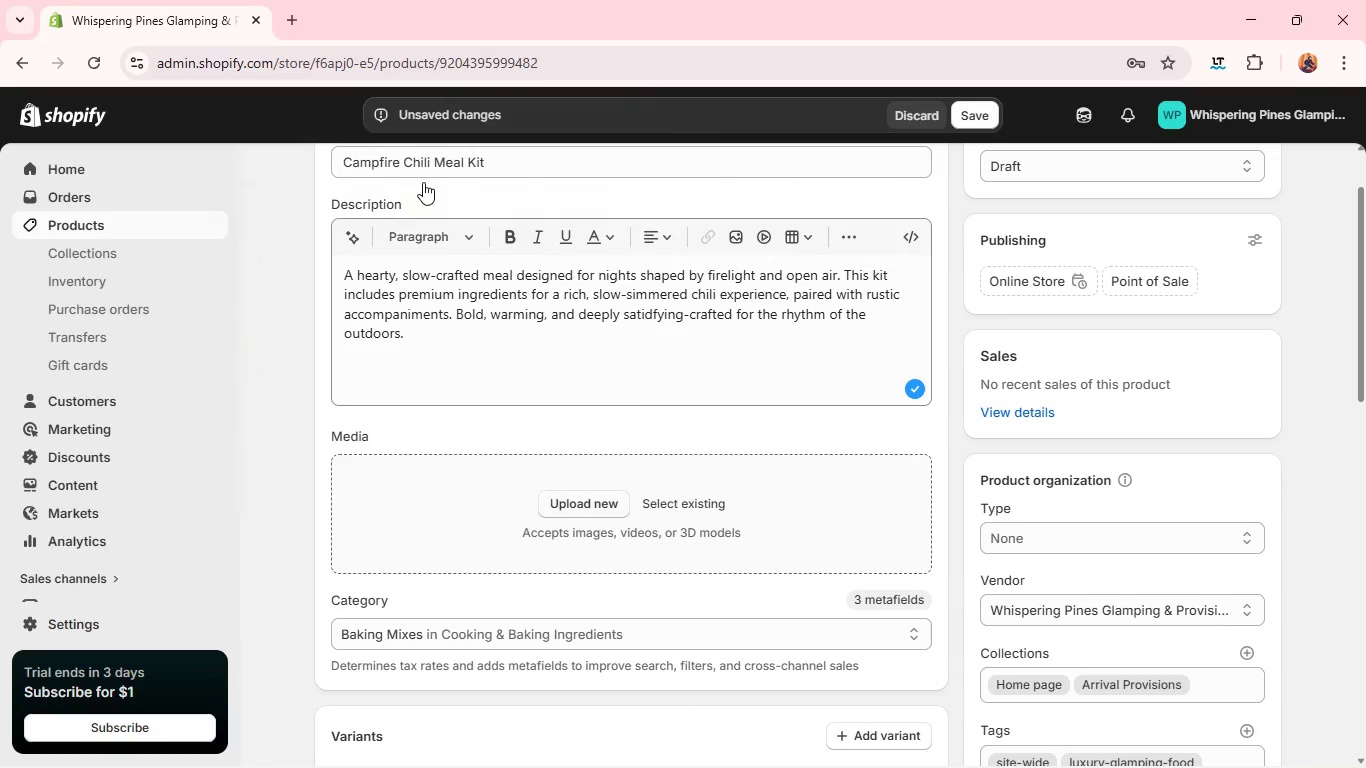 
key(Enter)
 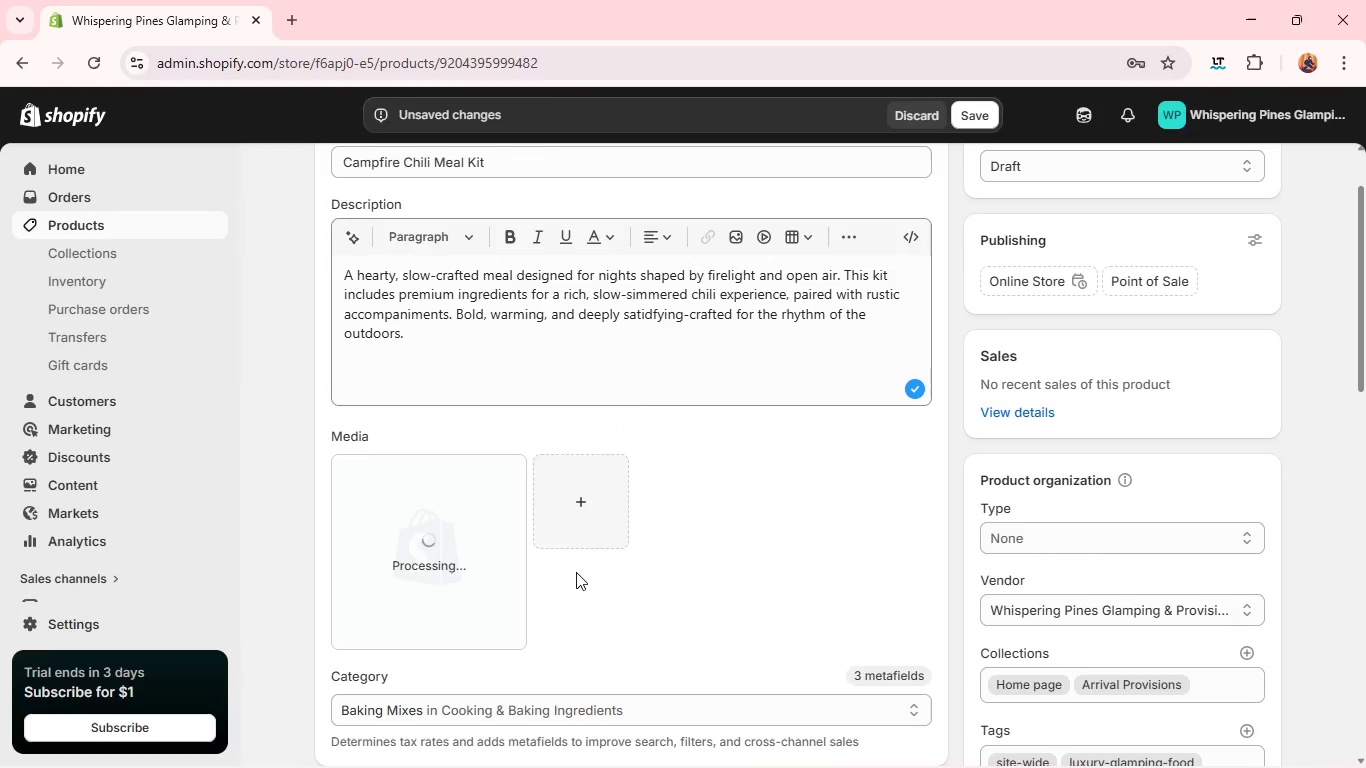 
left_click([464, 561])
 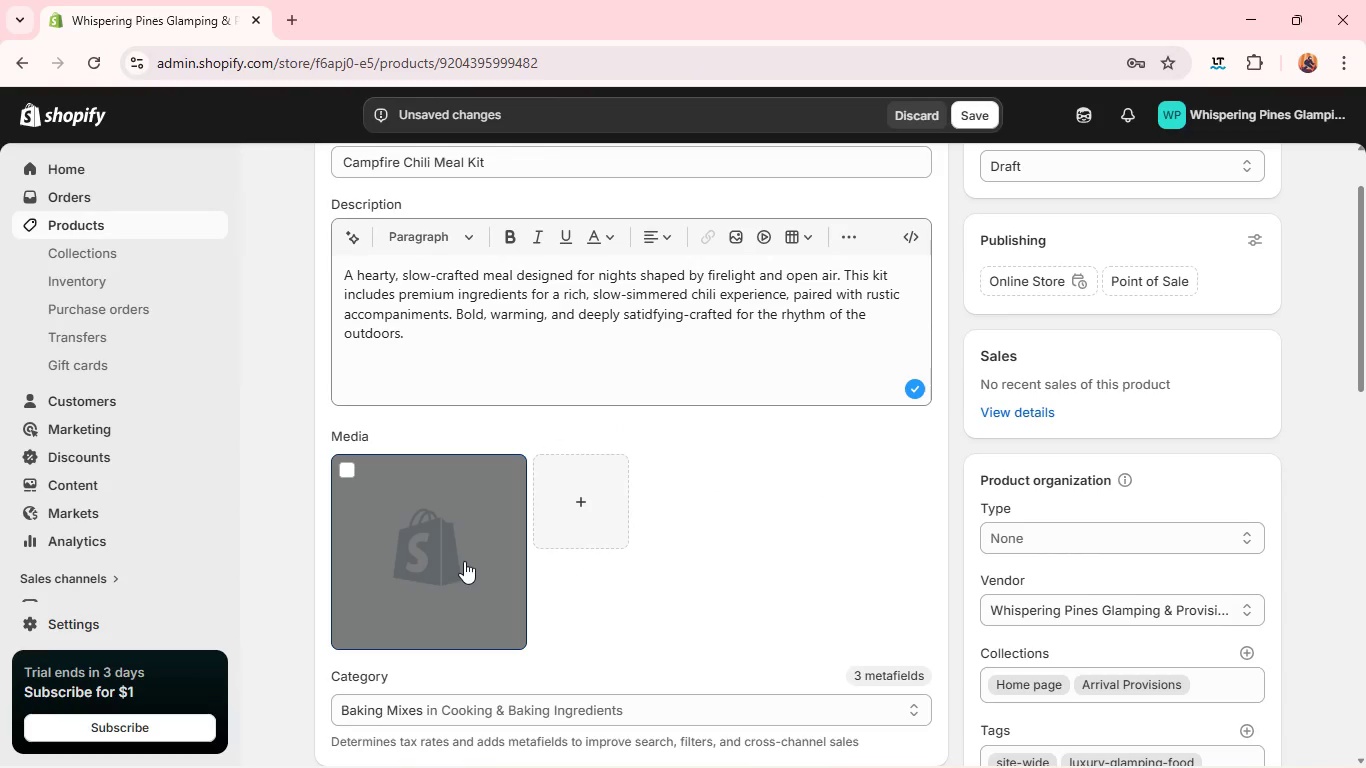 
left_click([464, 561])
 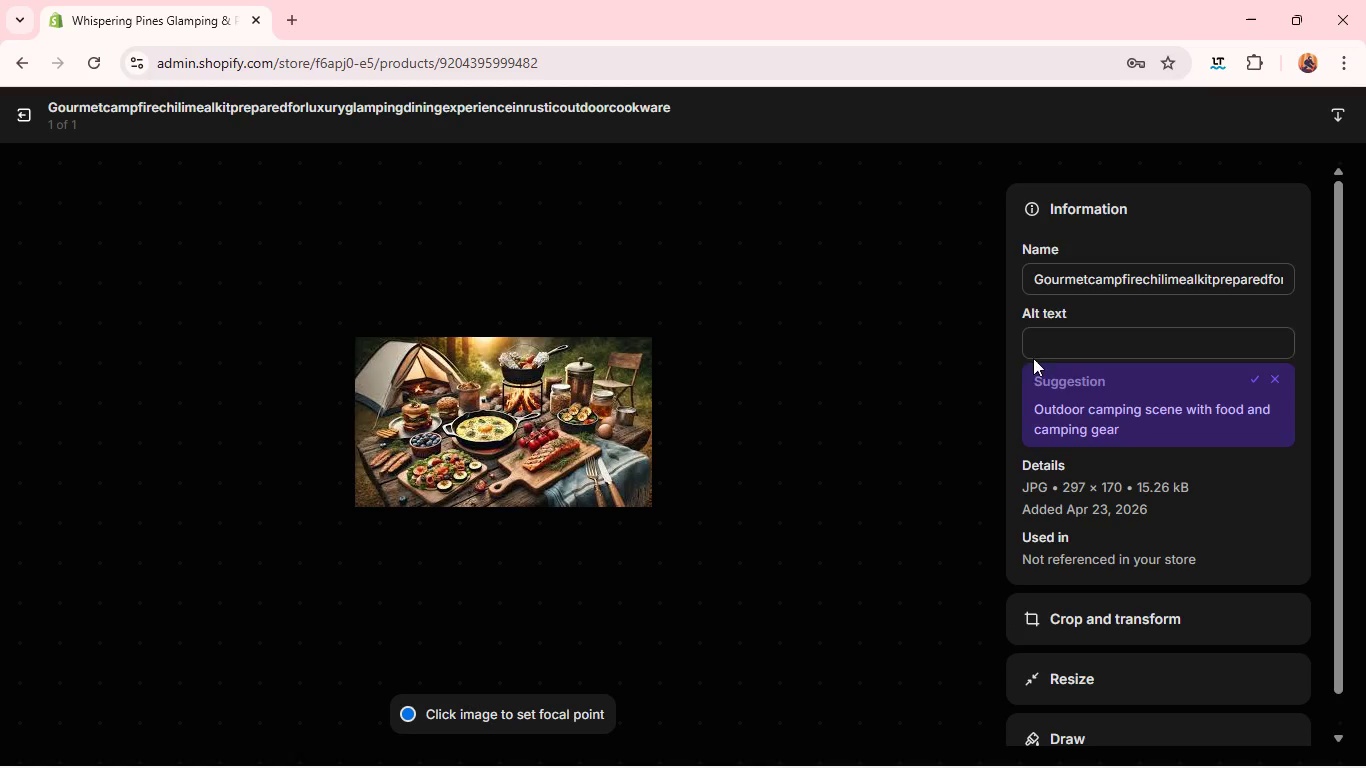 
left_click([1041, 349])
 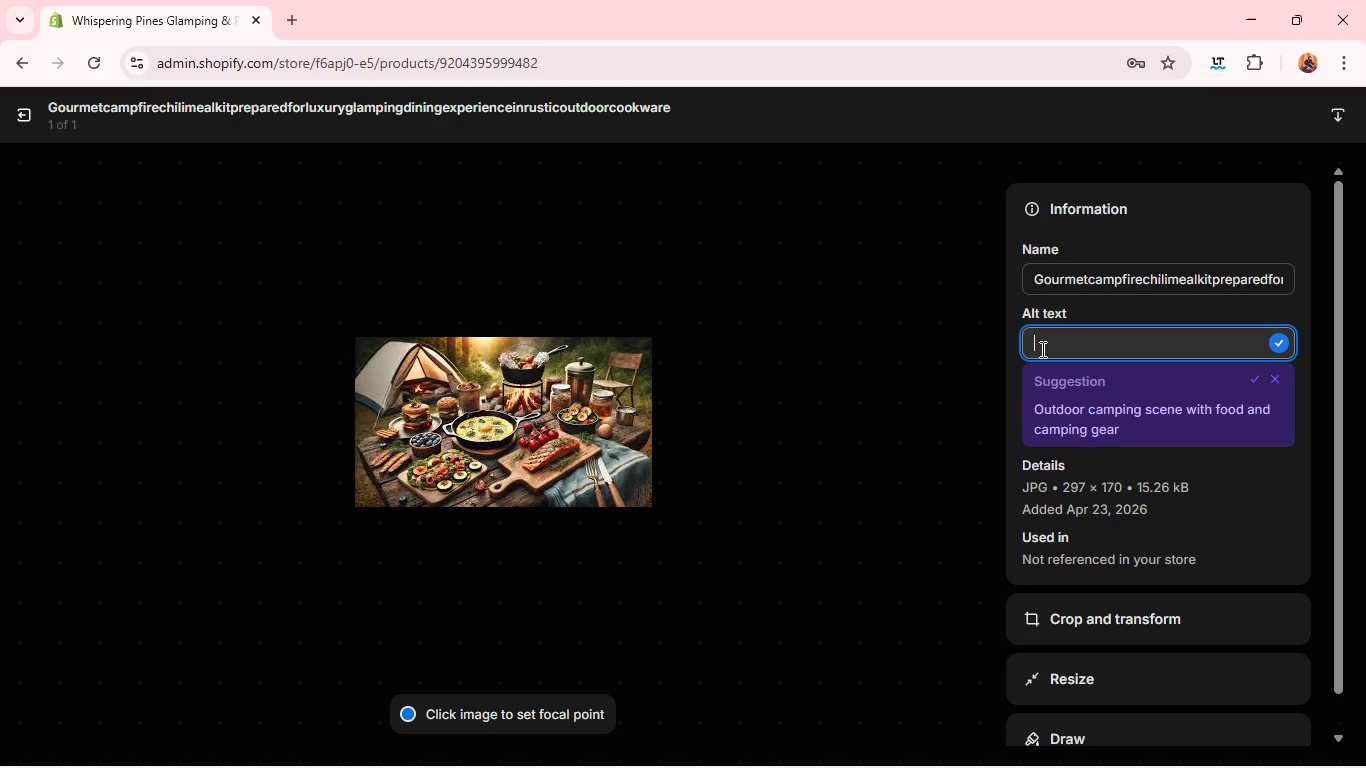 
type(Ga)
key(Backspace)
type(ourmet campfire chili meal kit pprepared for luxury glampom)
key(Backspace)
key(Backspace)
type(ing dining ex)
 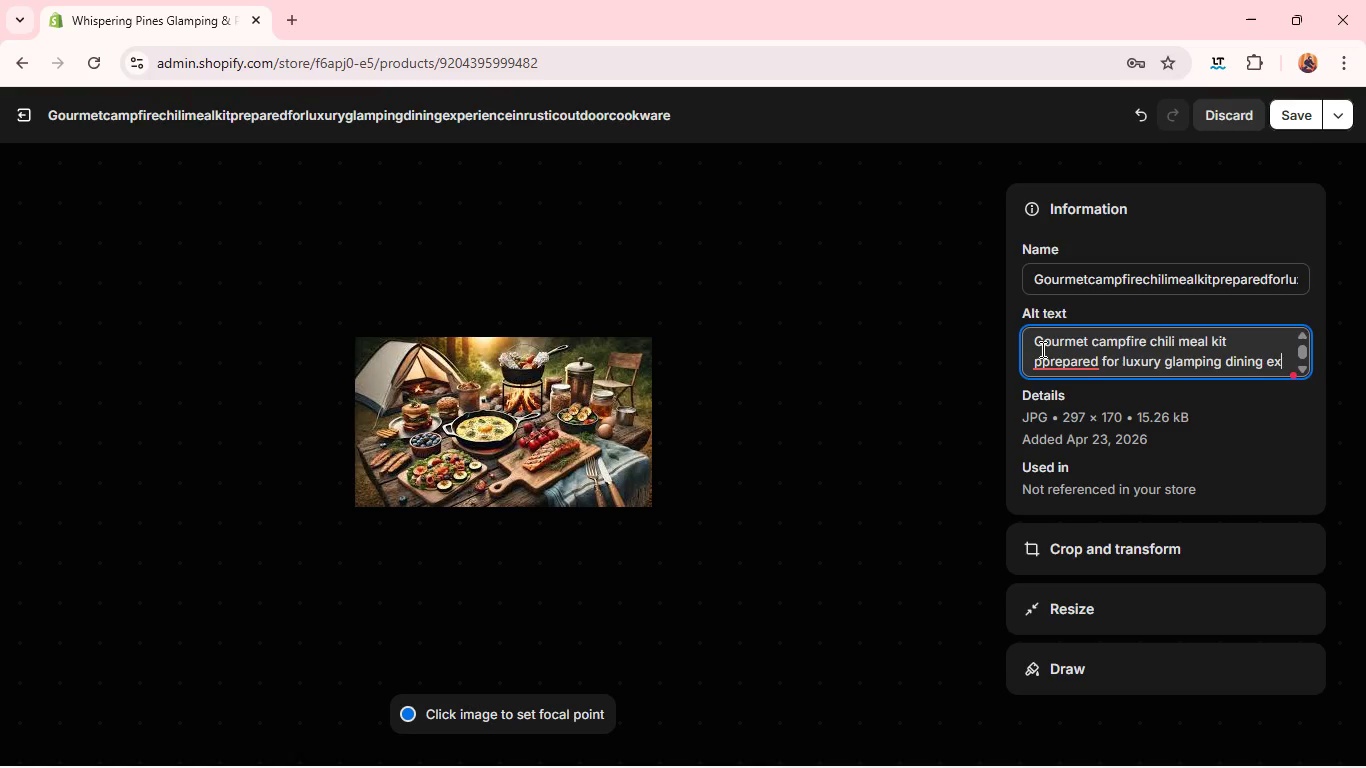 
type(perience in rustic outdoor cookware)
 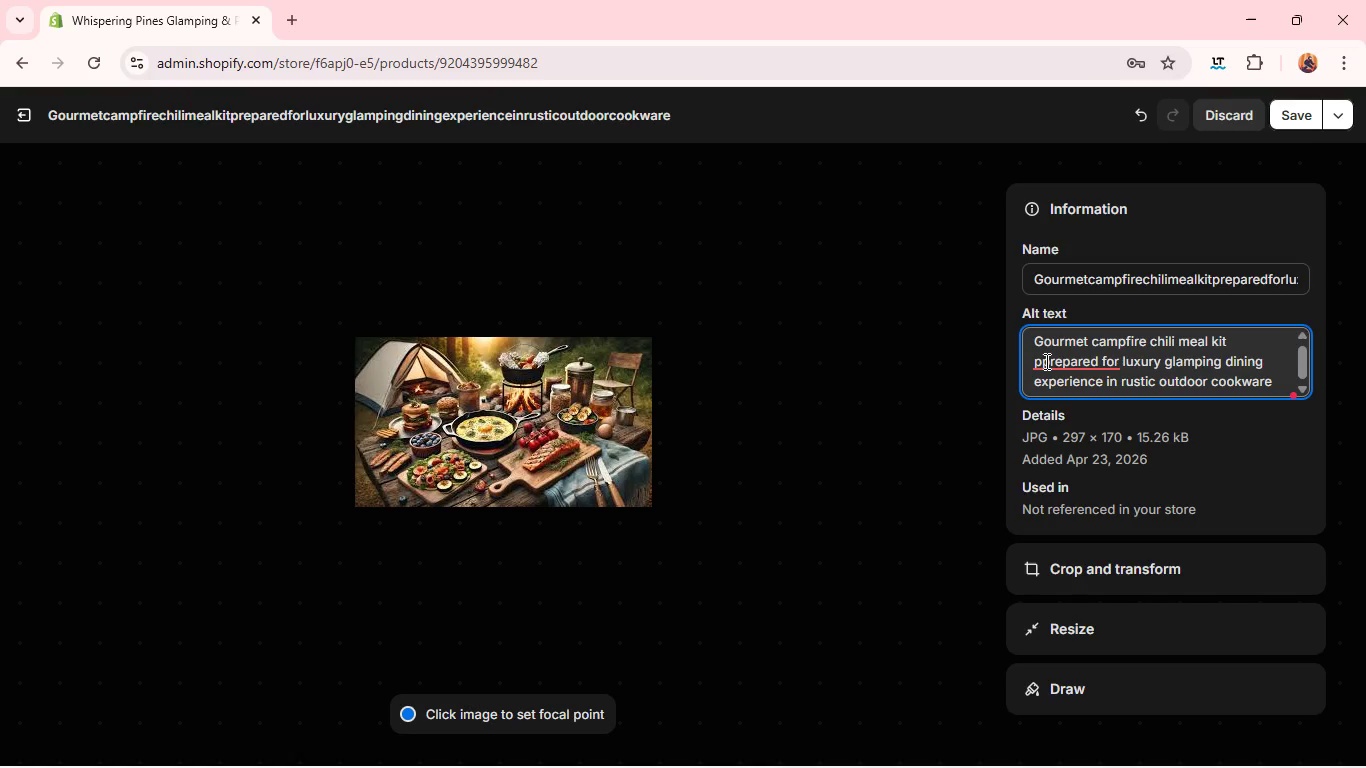 
left_click([1045, 361])
 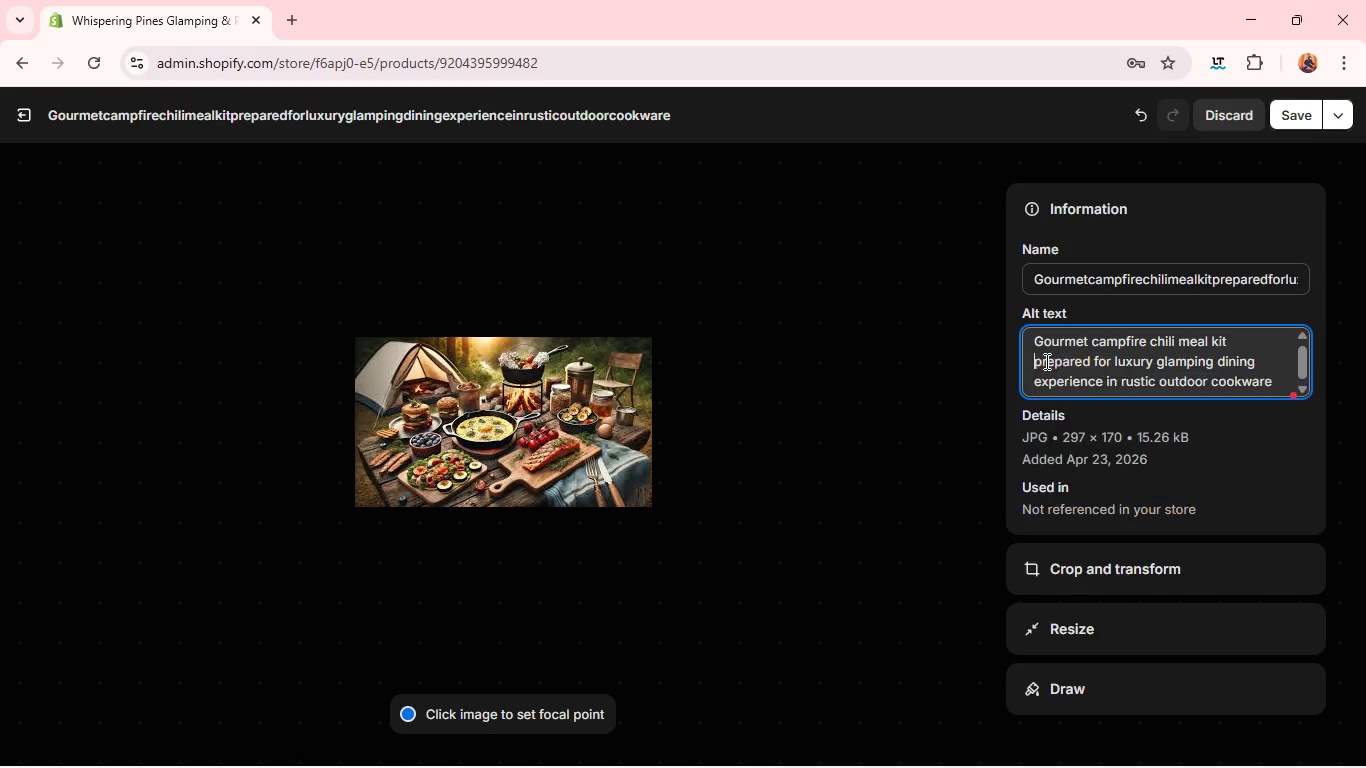 
key(Backspace)
 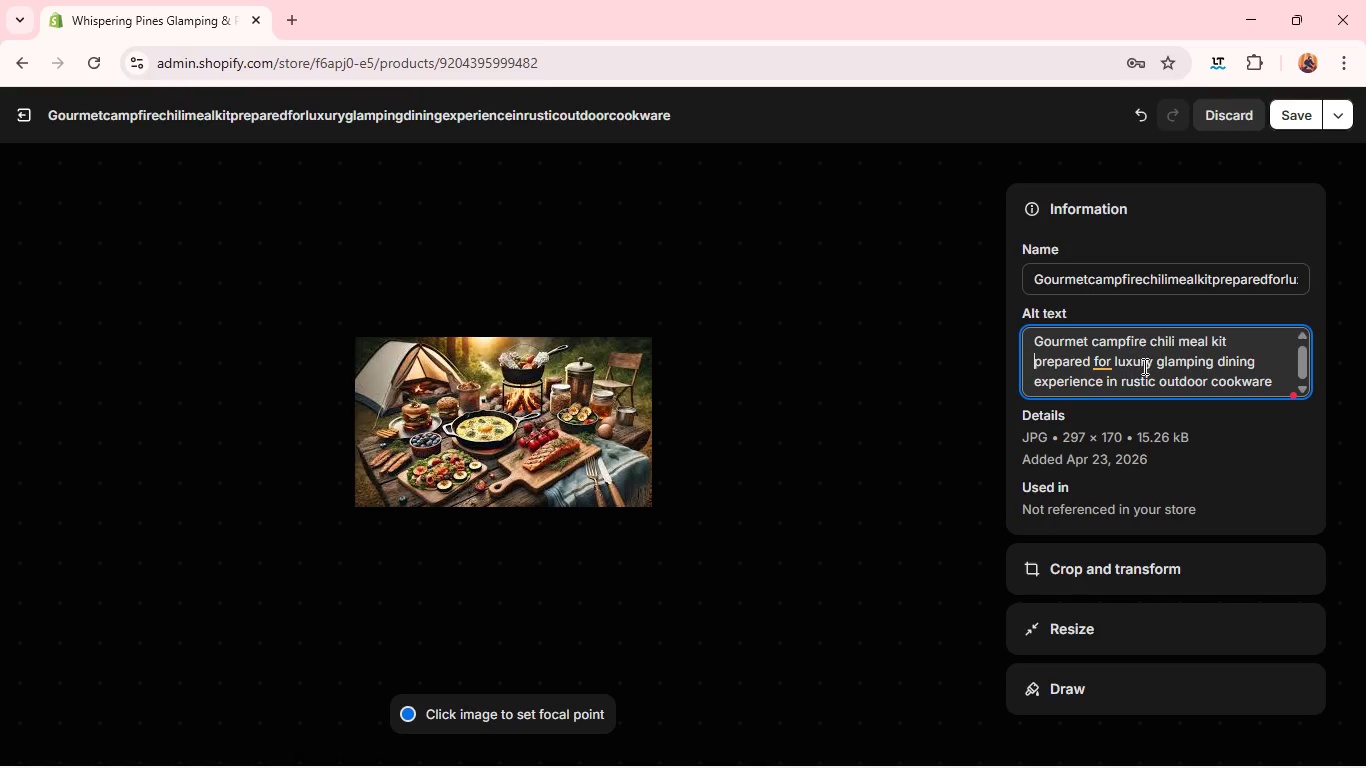 
left_click([1098, 369])
 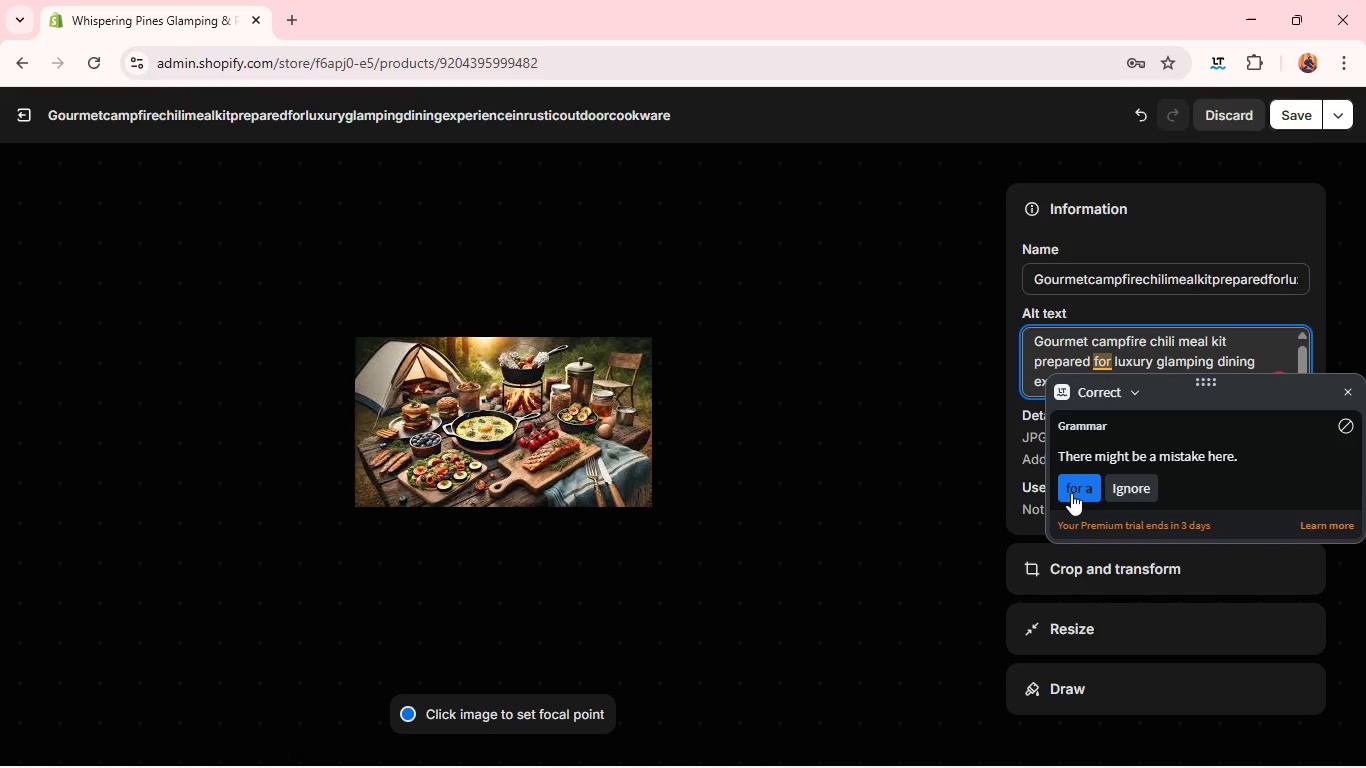 
left_click([1071, 493])
 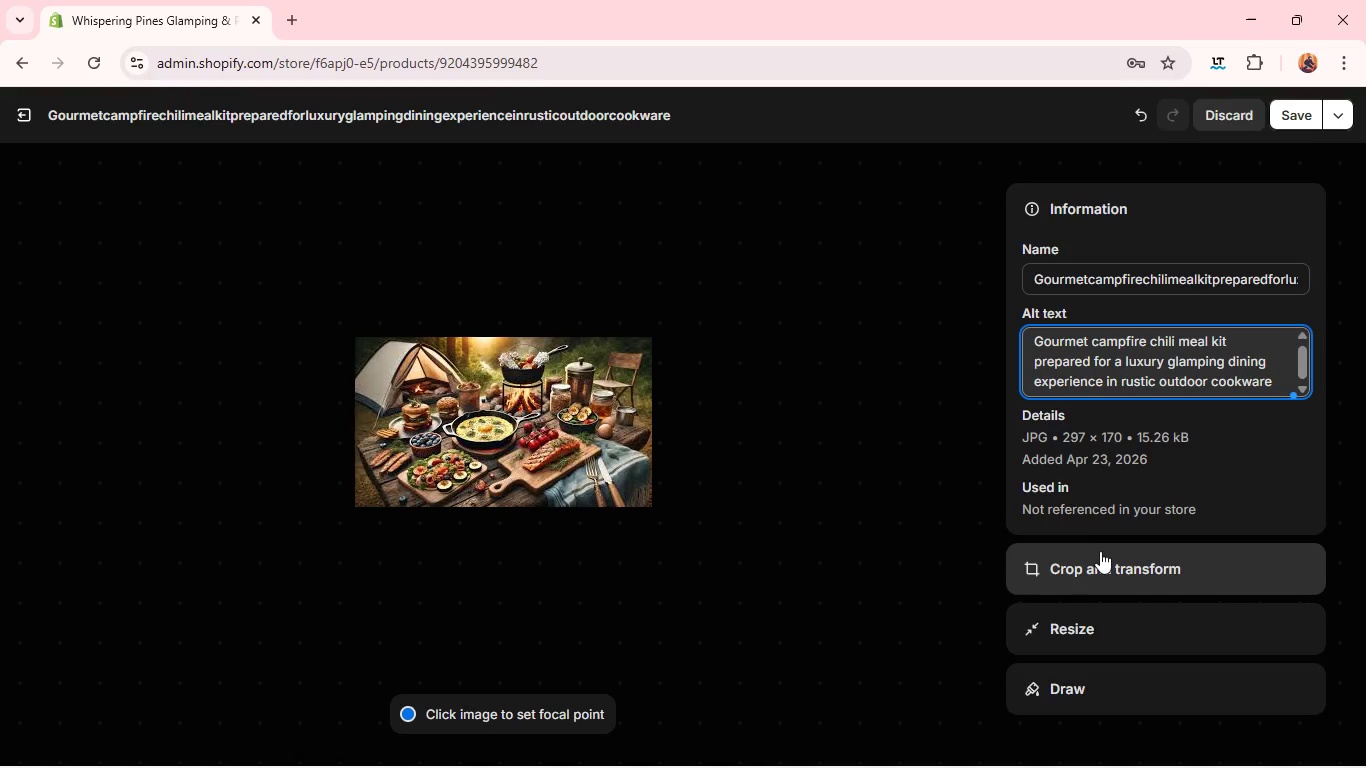 
left_click([1102, 555])
 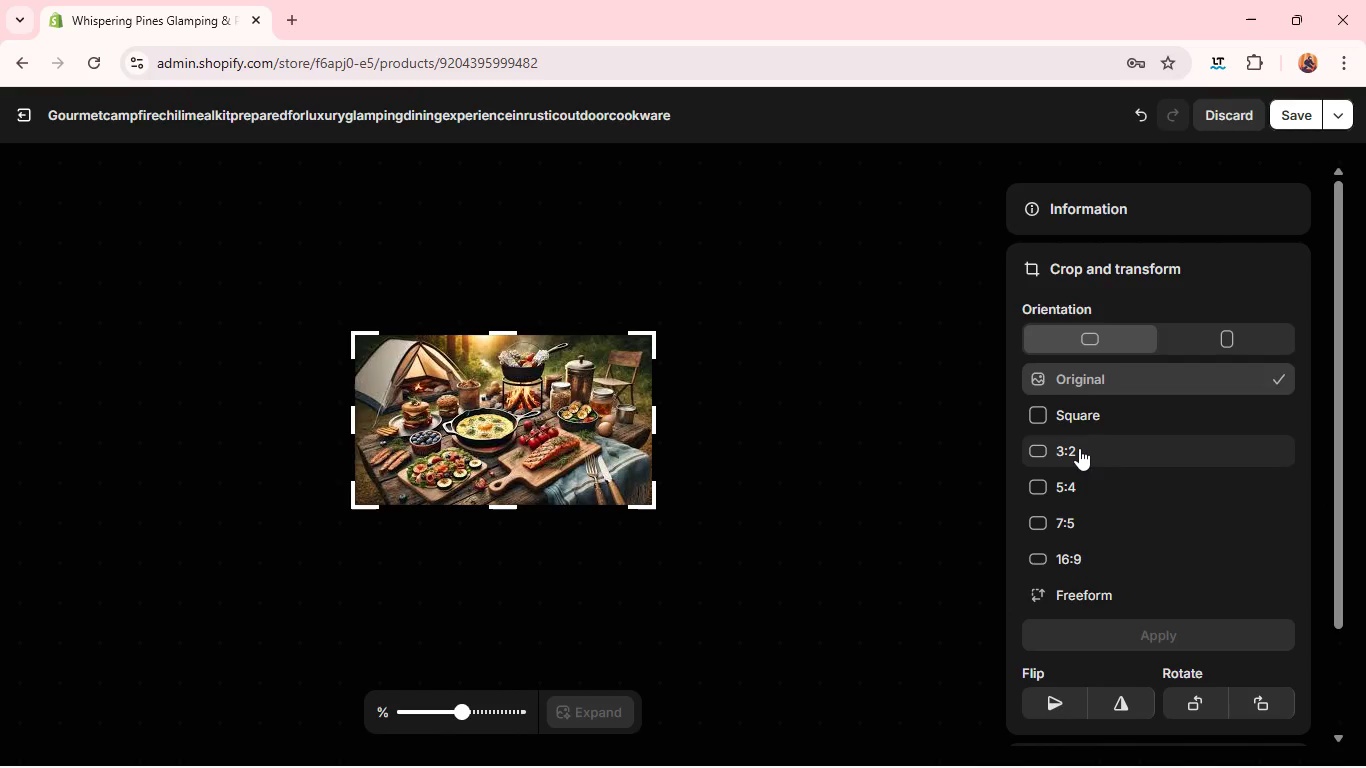 
left_click([1079, 446])
 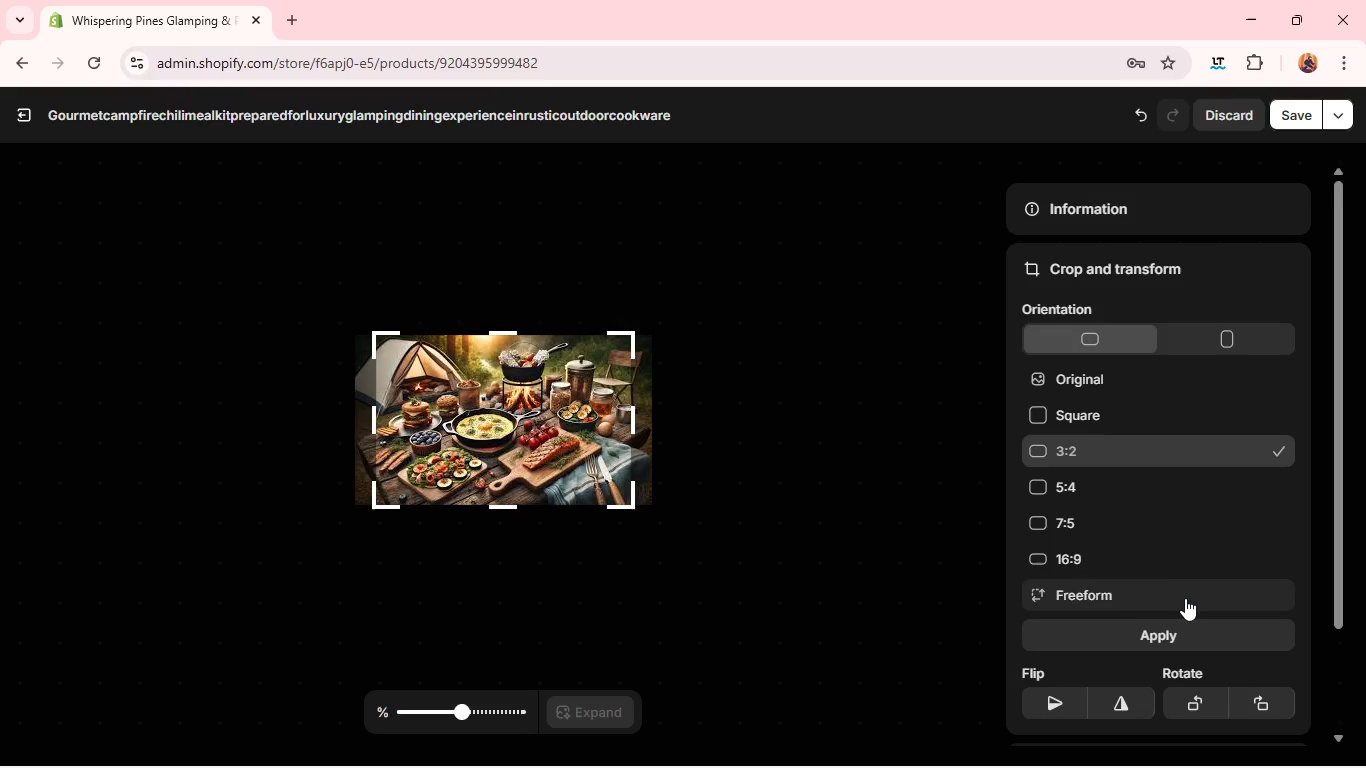 
left_click([1177, 638])
 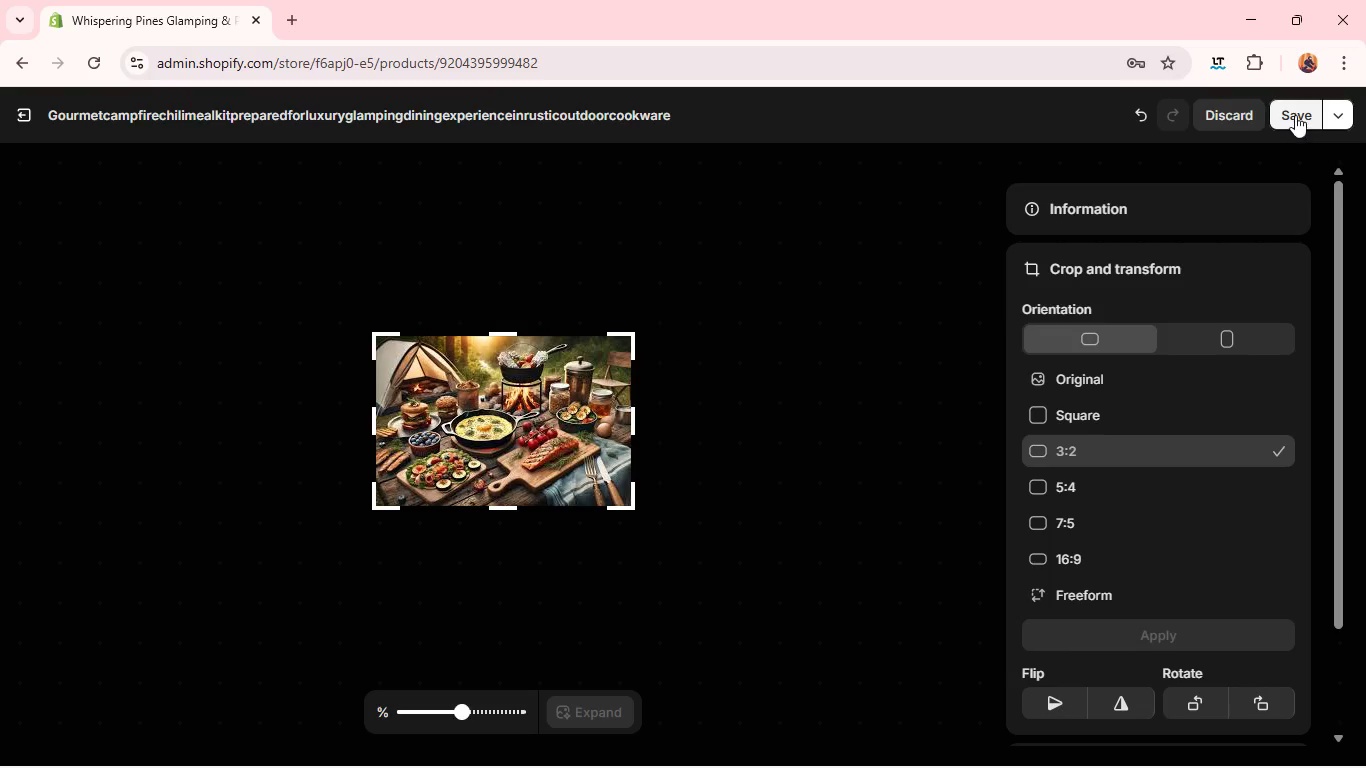 
left_click([1295, 114])
 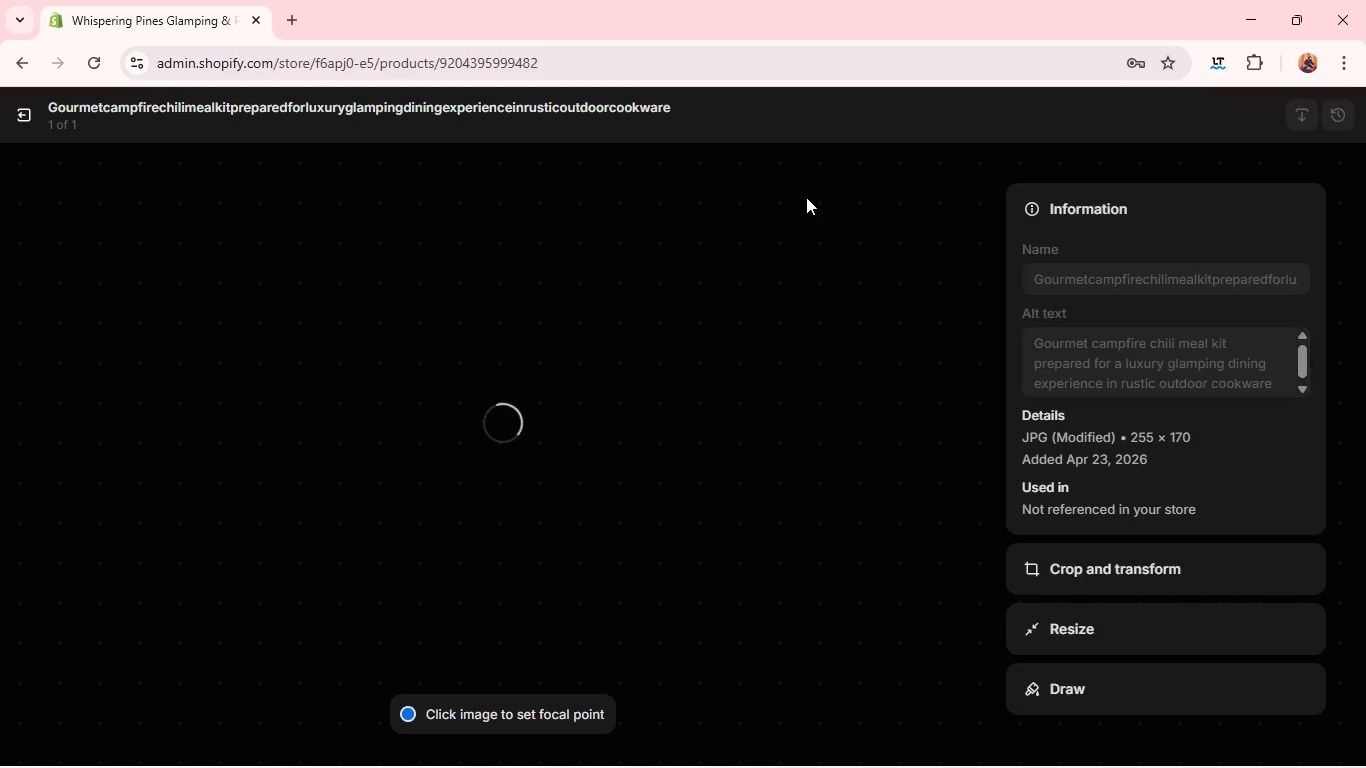 
wait(12.77)
 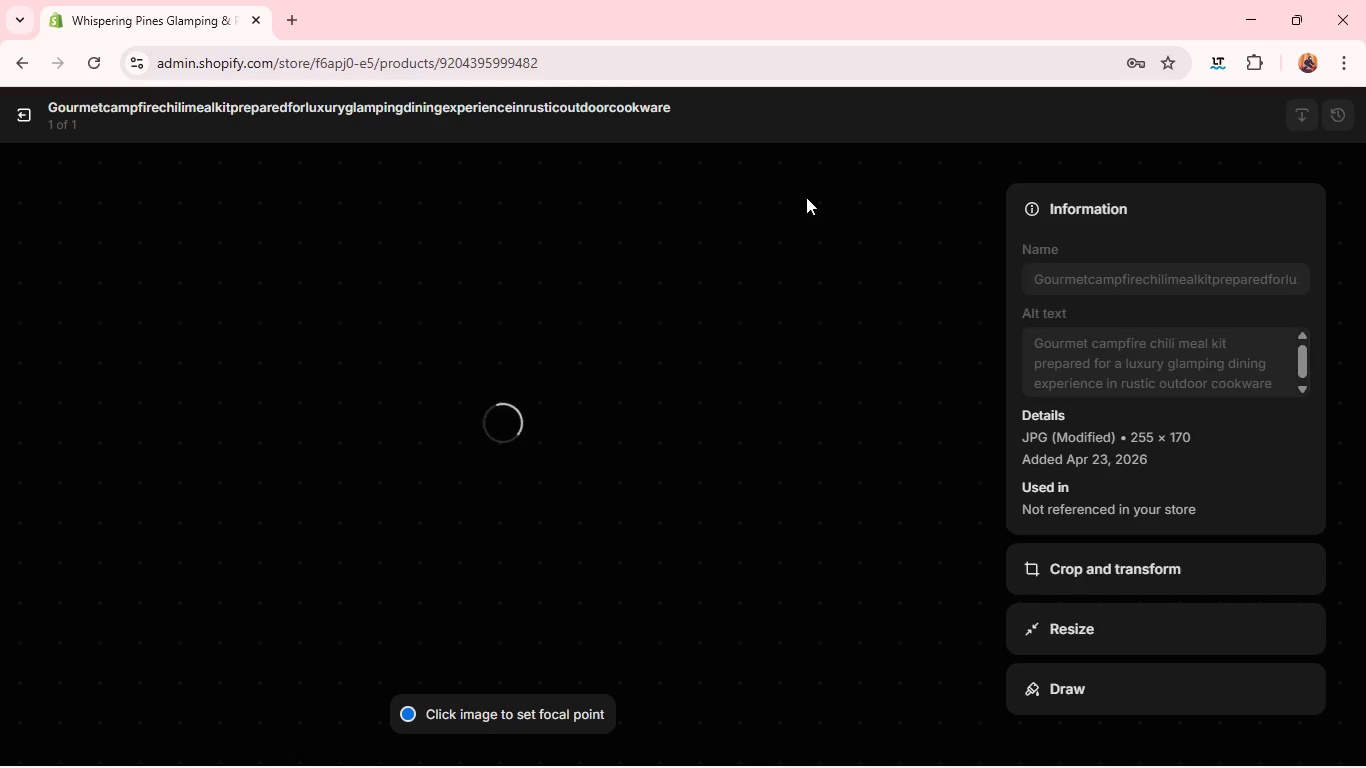 
left_click([22, 120])
 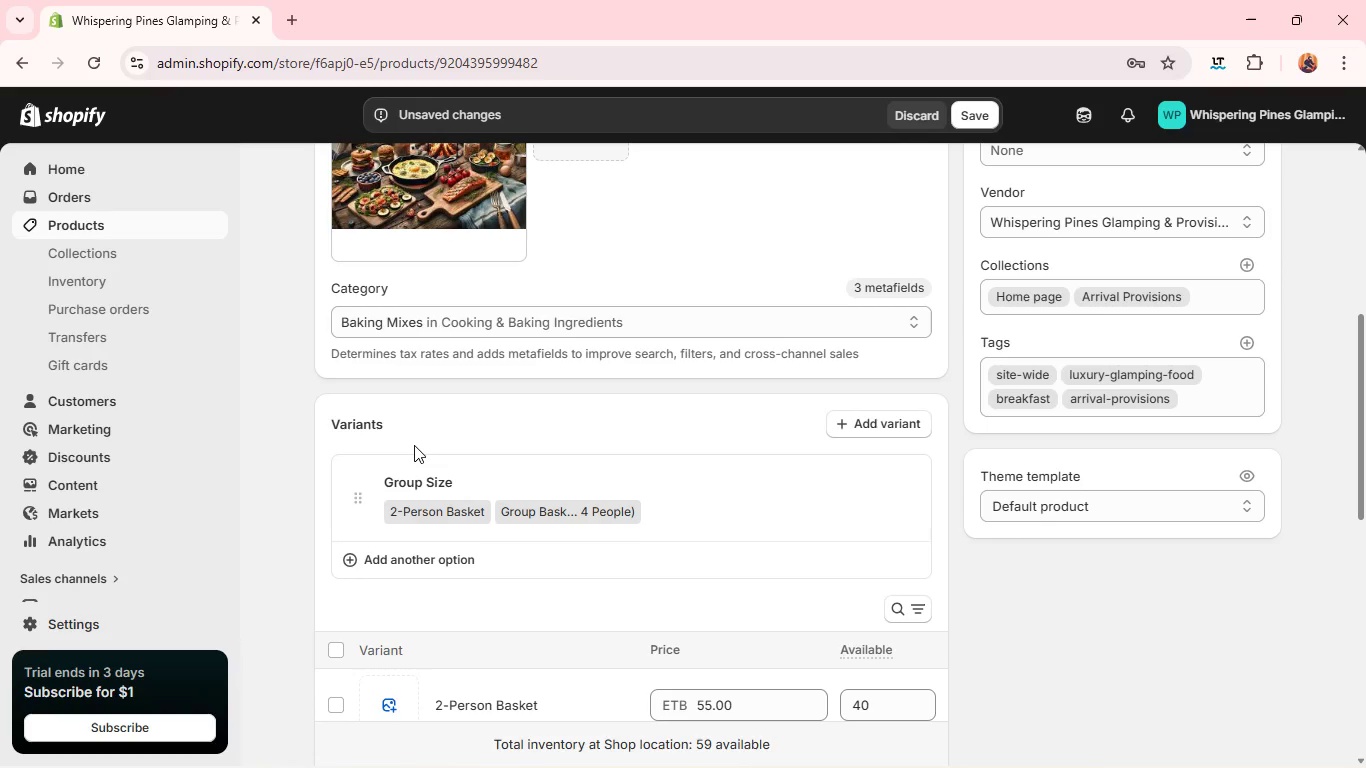 
wait(13.09)
 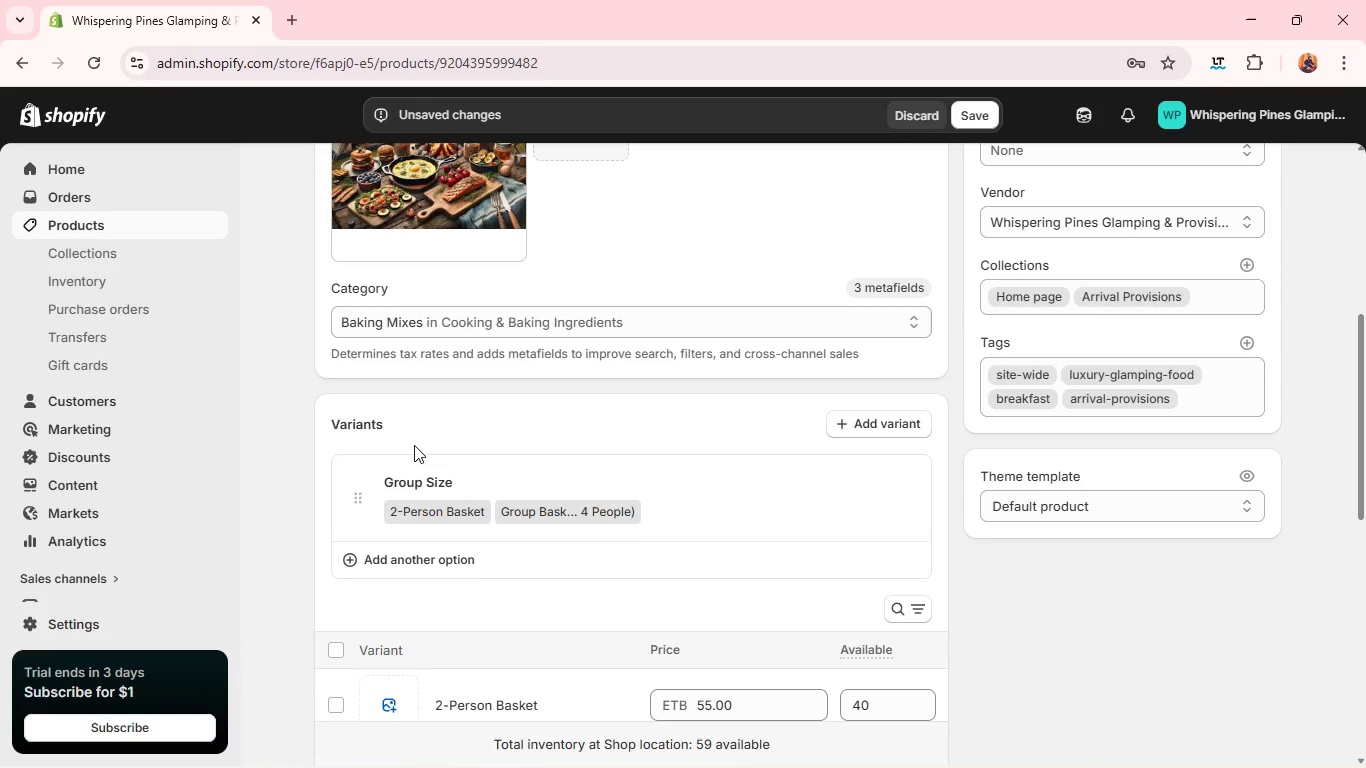 
left_click([428, 500])
 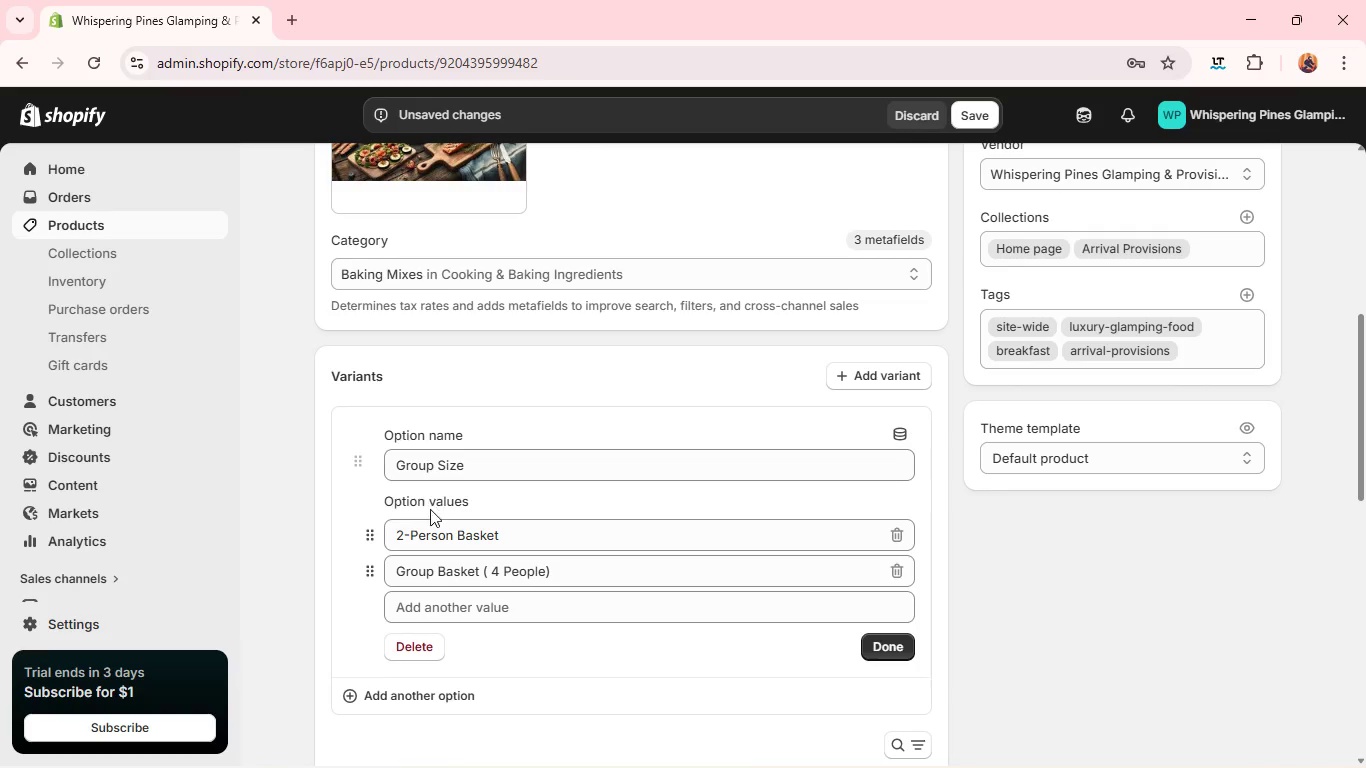 
double_click([431, 534])
 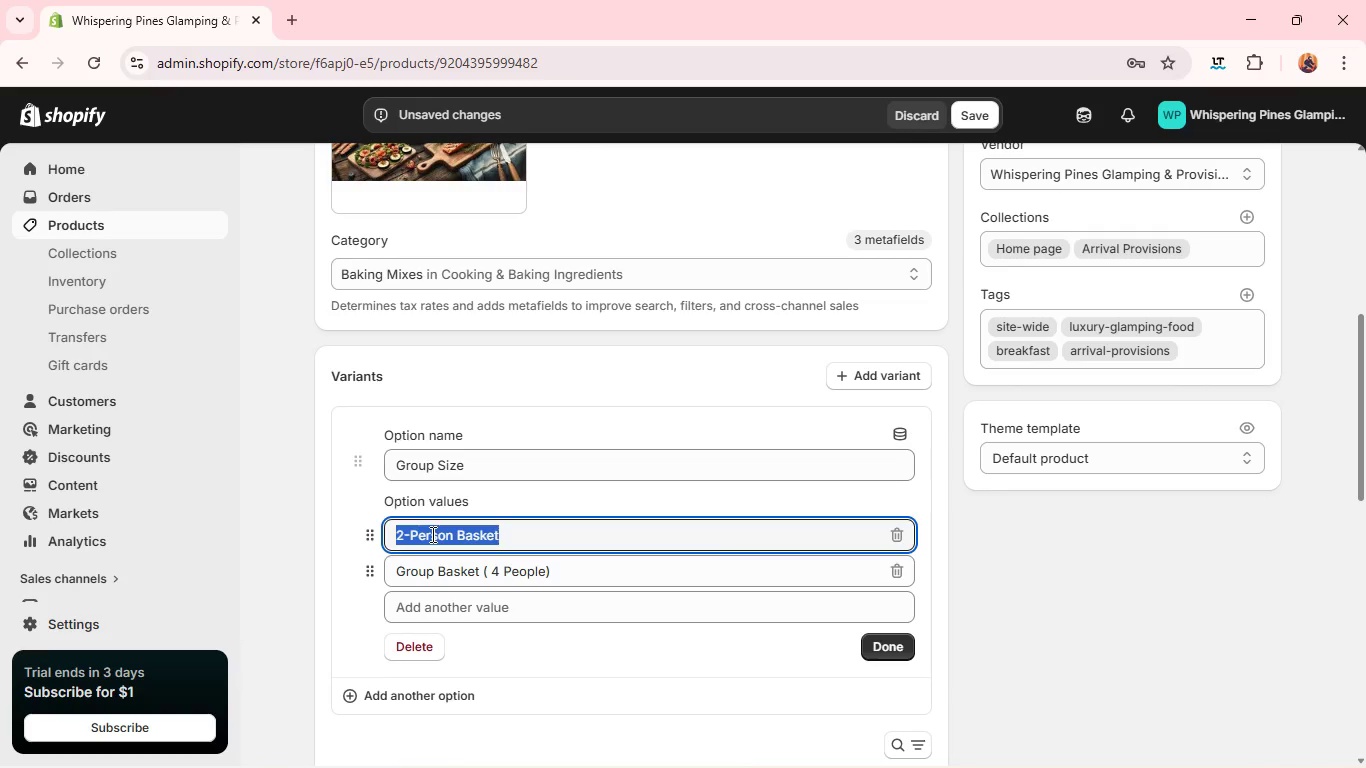 
triple_click([431, 534])
 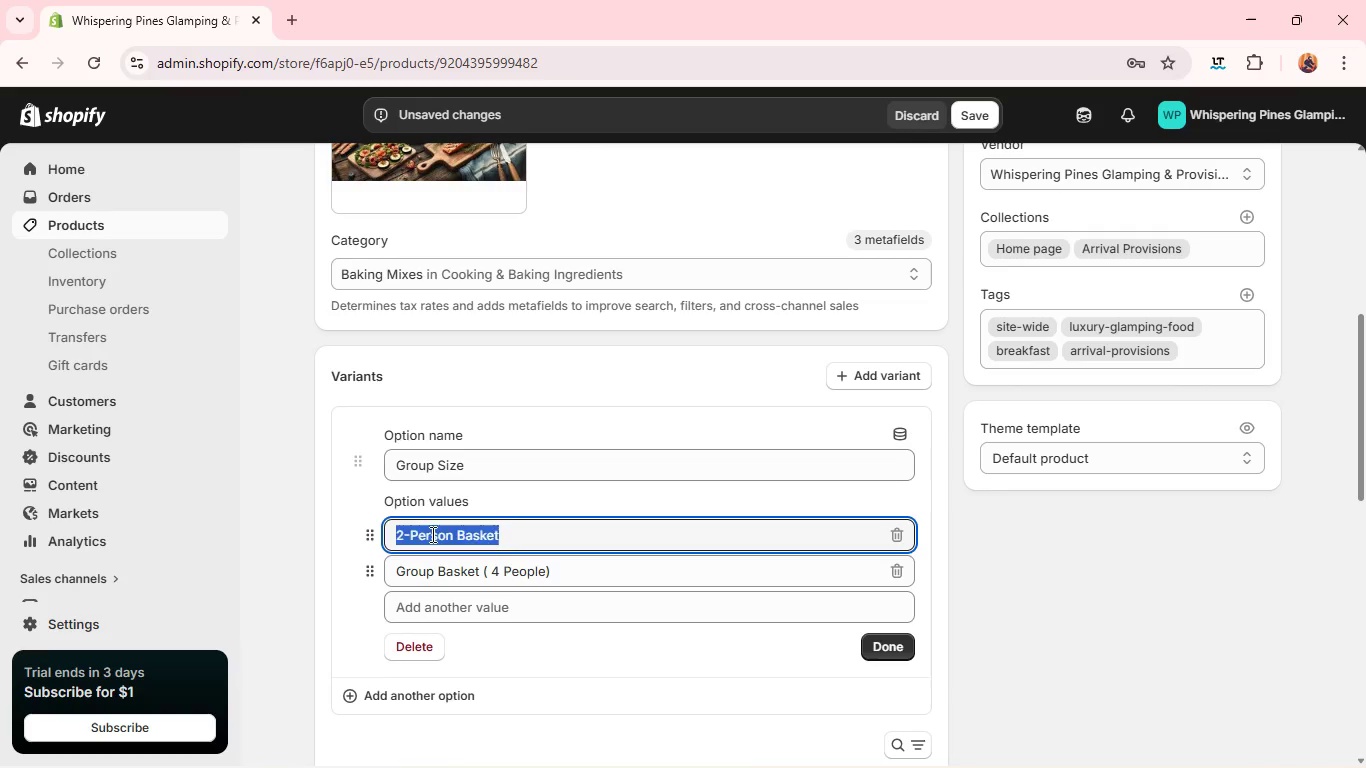 
type(Standard)
 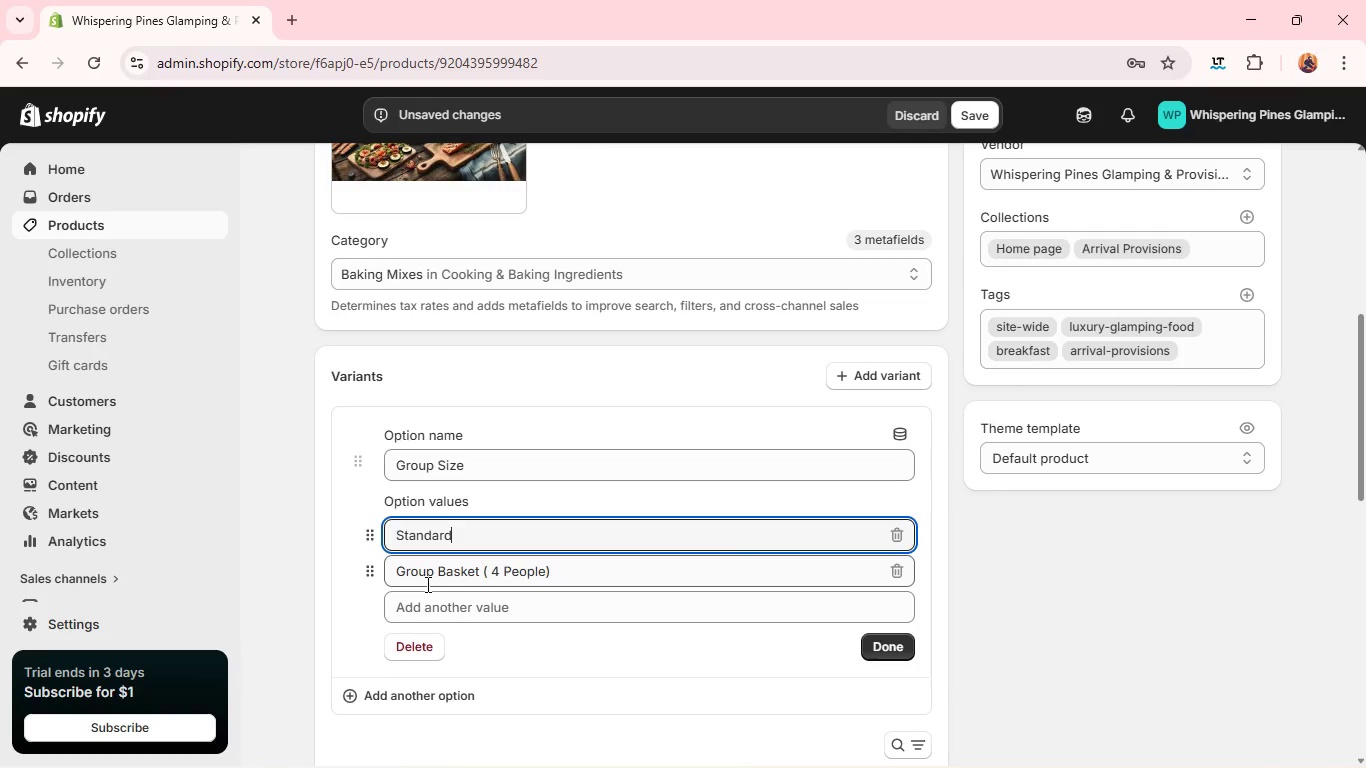 
double_click([426, 584])
 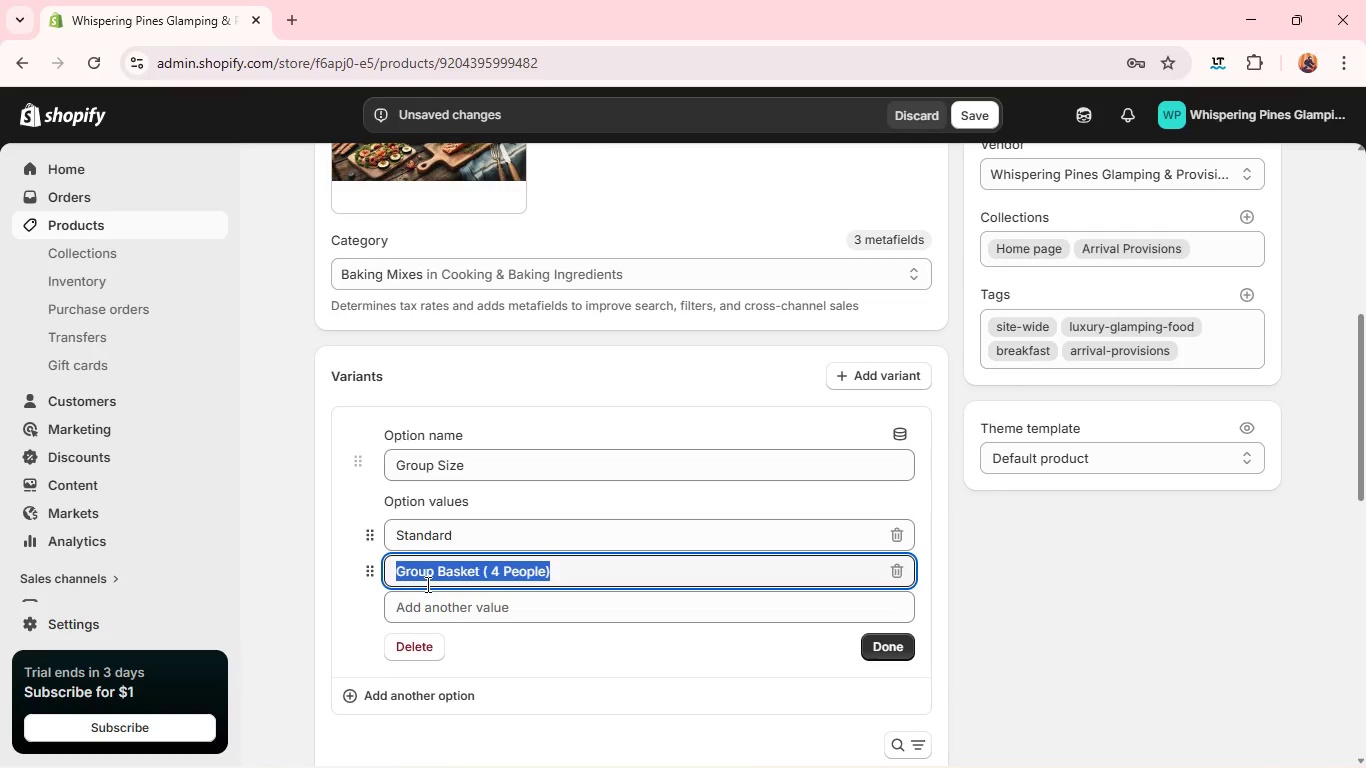 
triple_click([426, 584])
 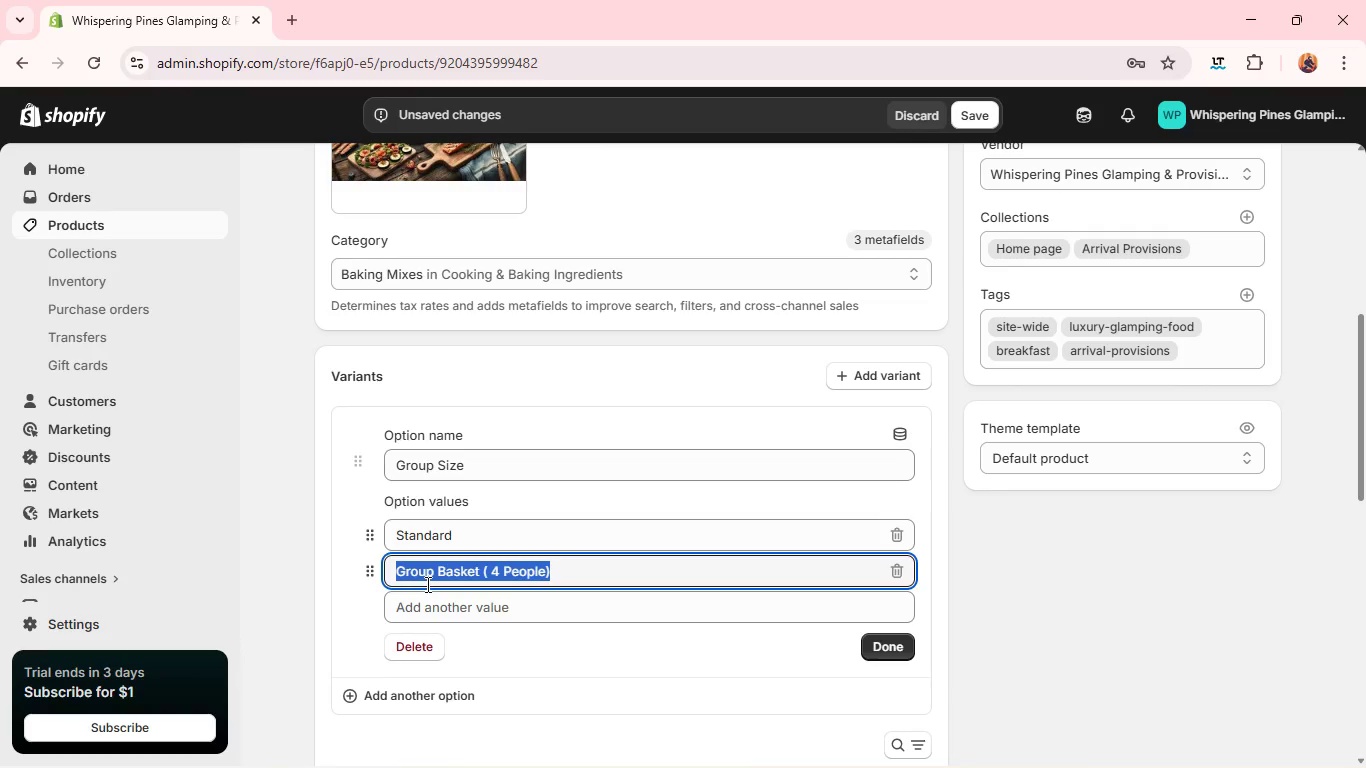 
triple_click([426, 584])
 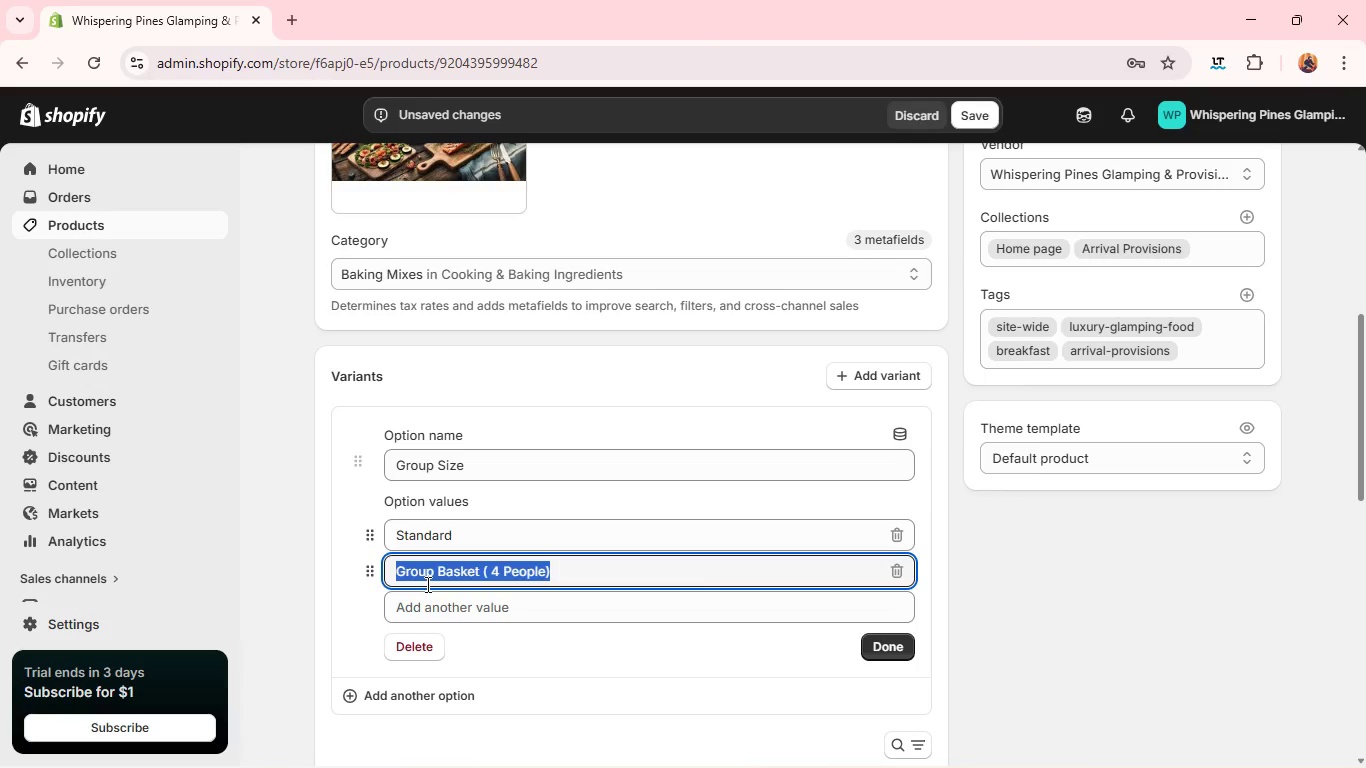 
triple_click([426, 584])
 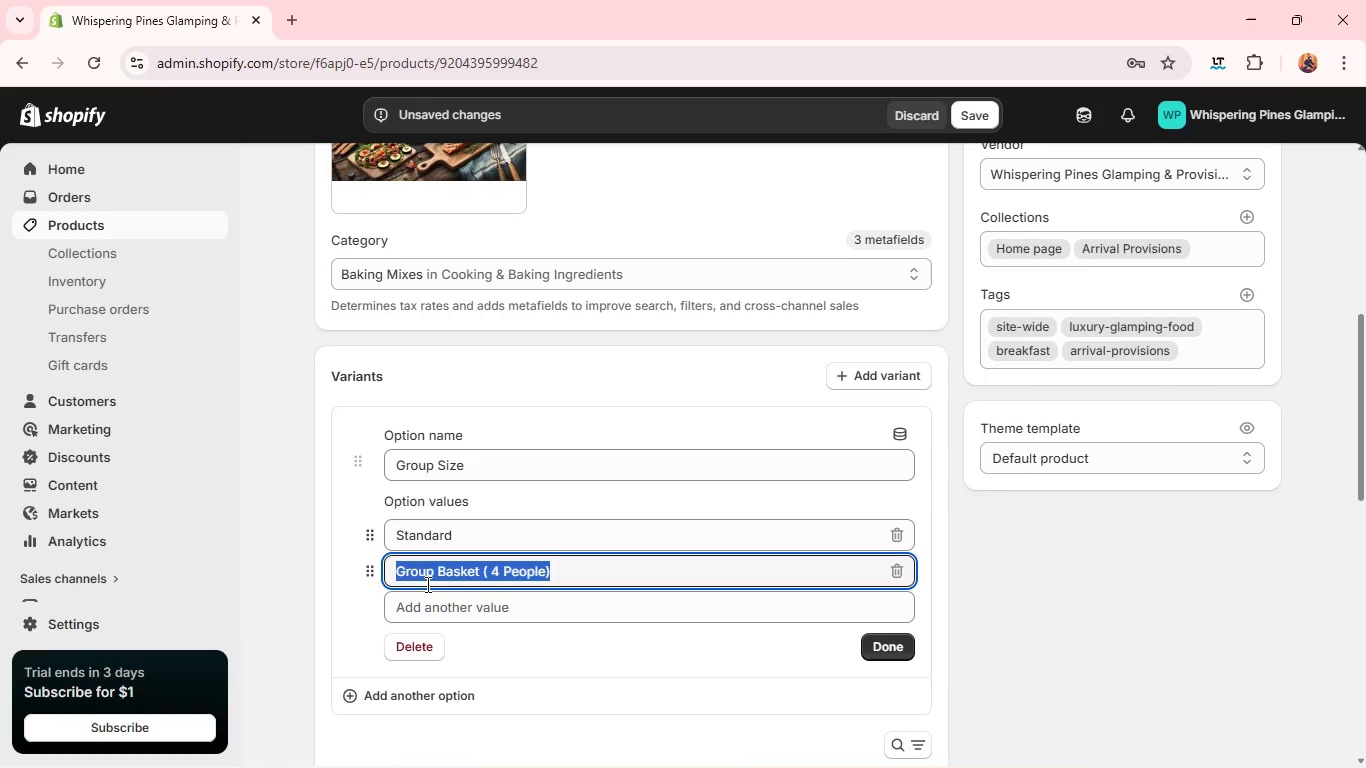 
type(family Feast)
 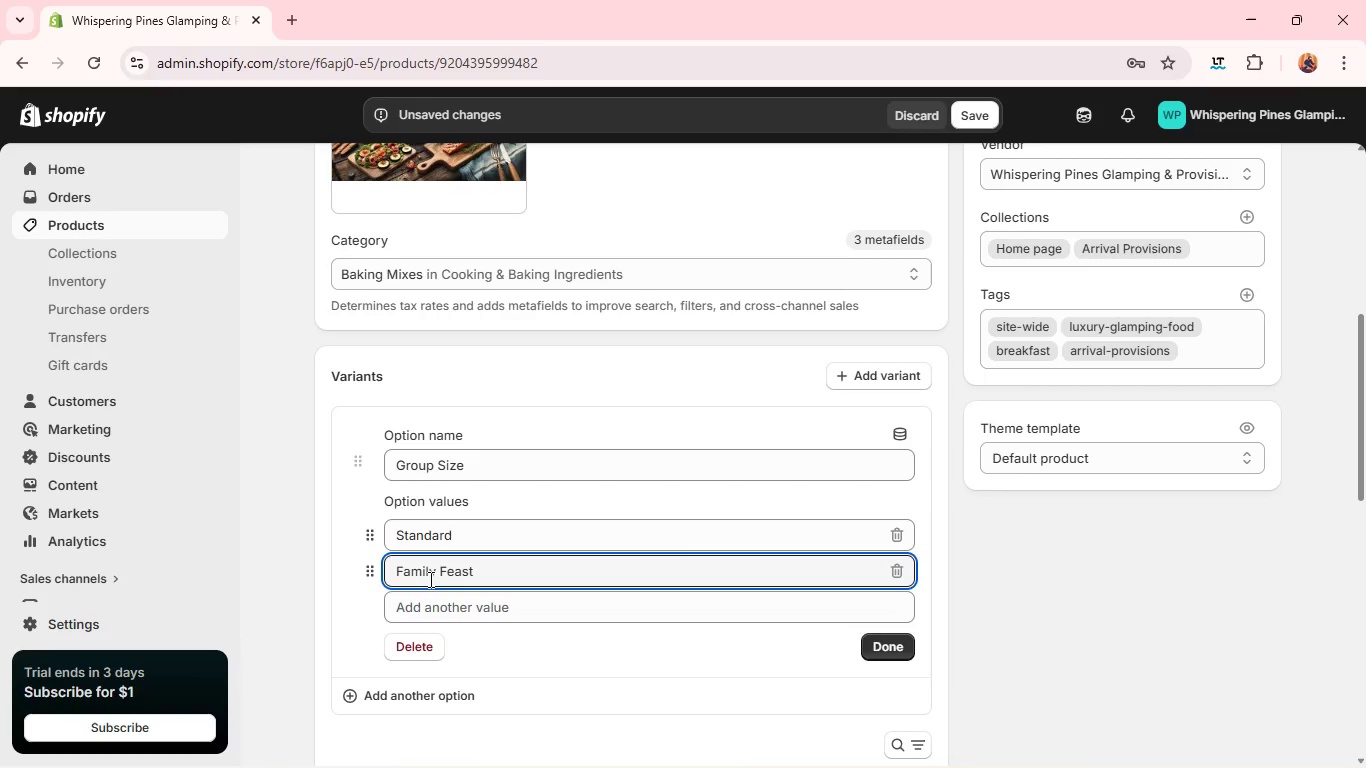 
wait(7.86)
 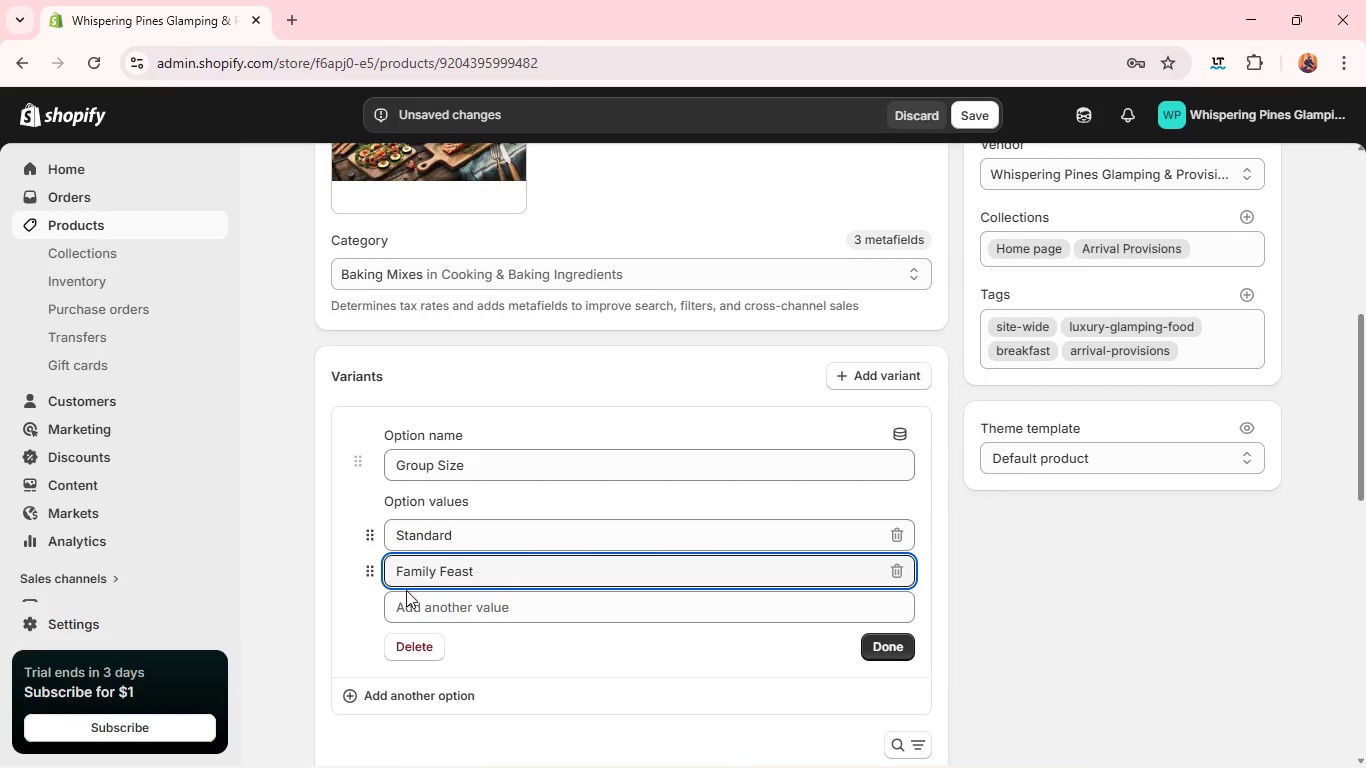 
left_click([906, 640])
 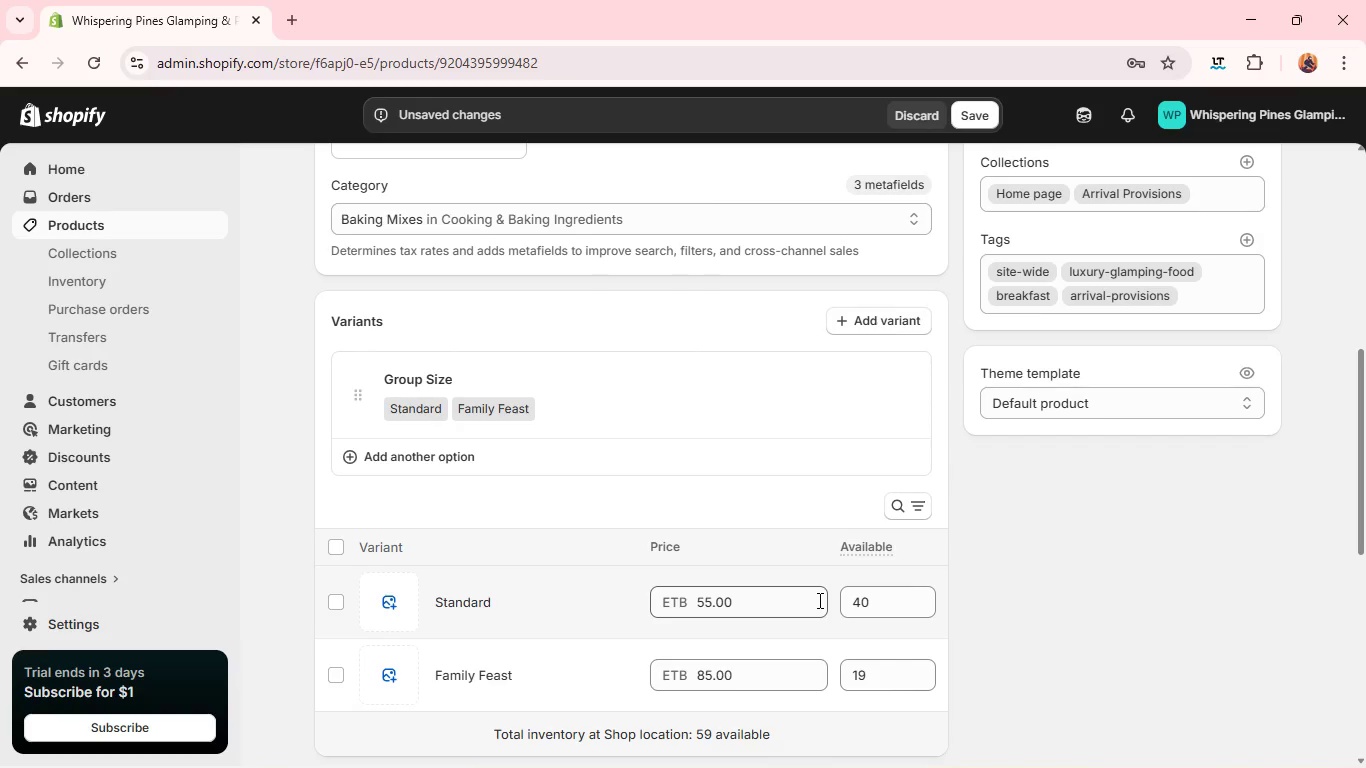 
wait(7.49)
 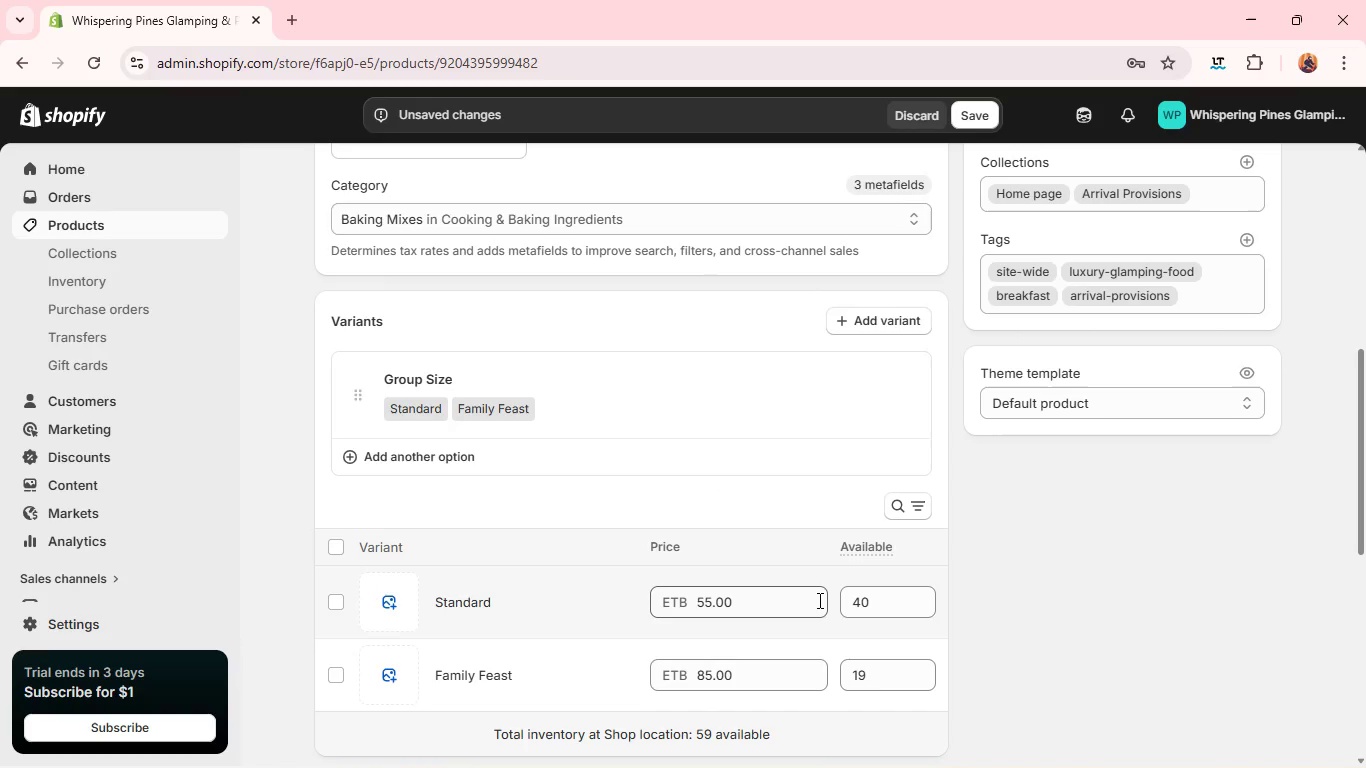 
double_click([697, 595])
 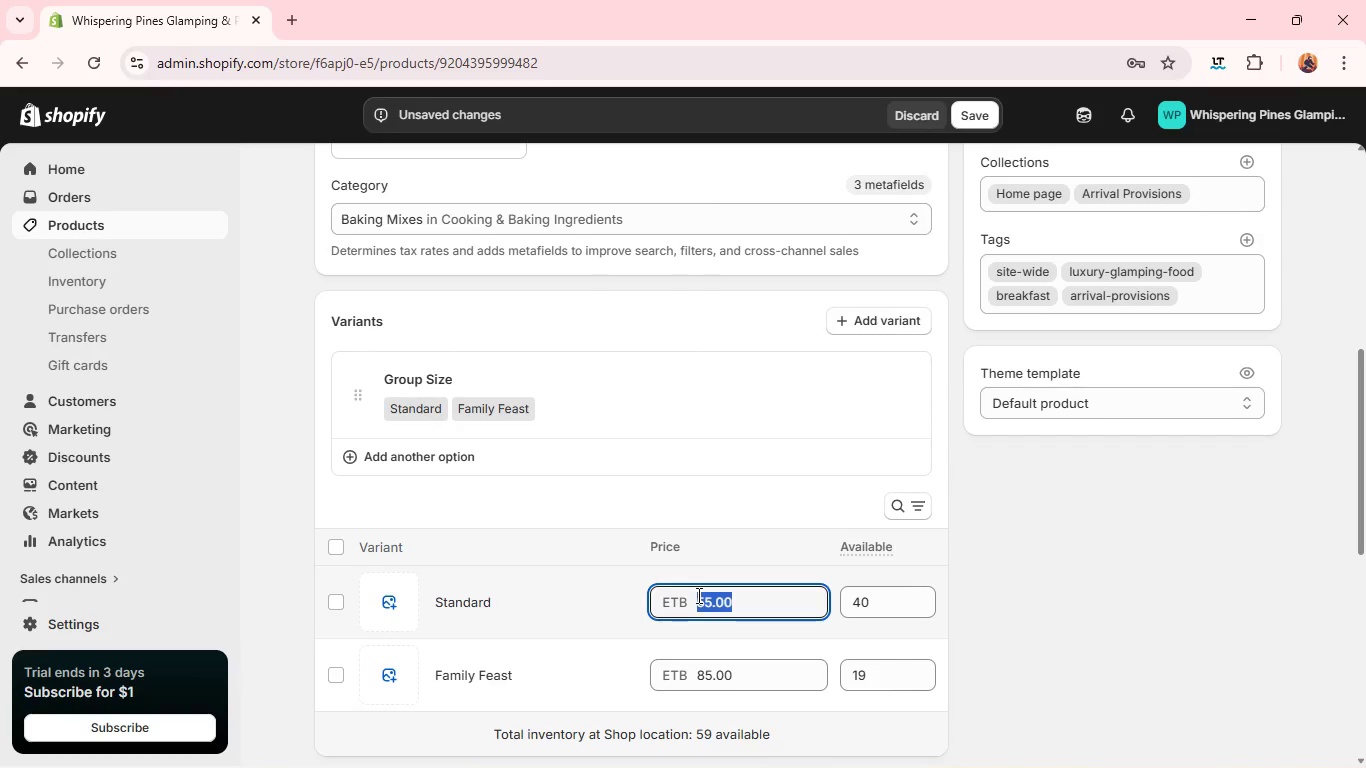 
triple_click([697, 595])
 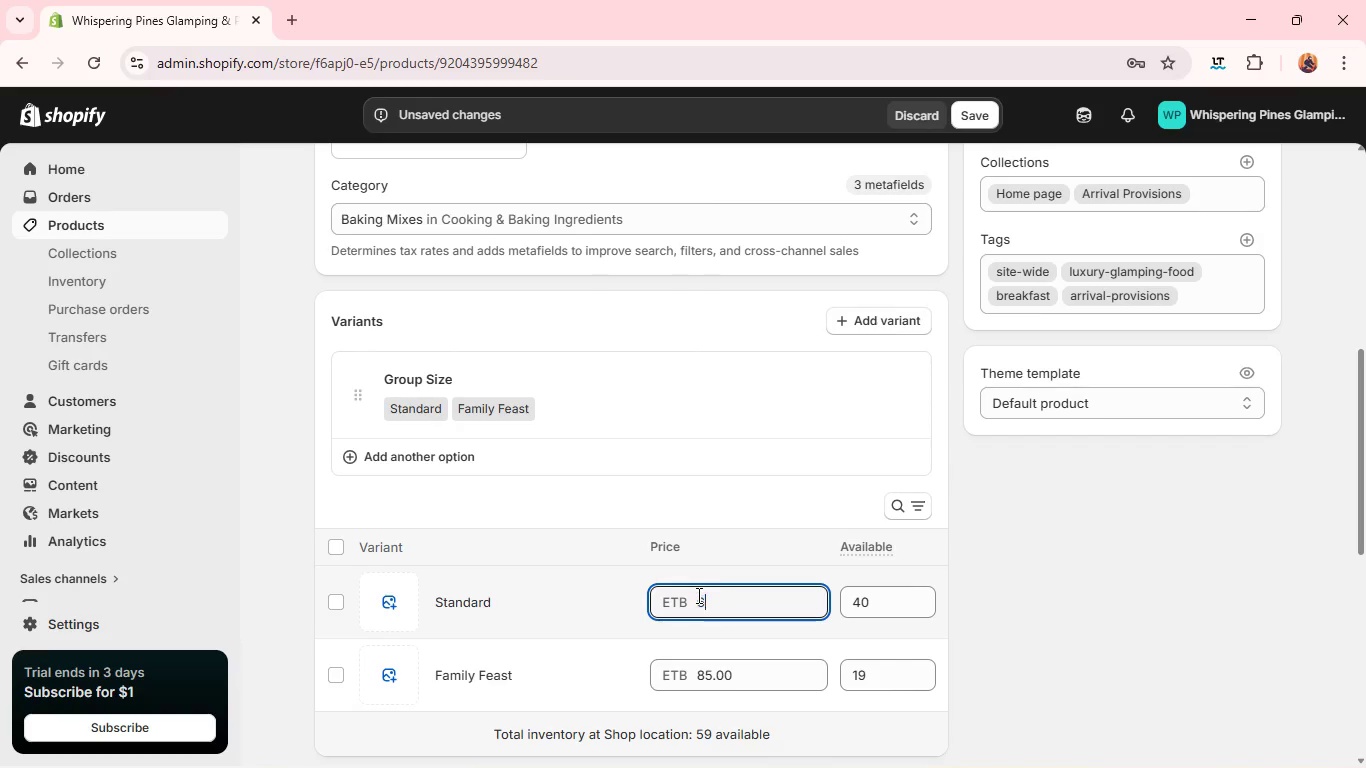 
type(60)